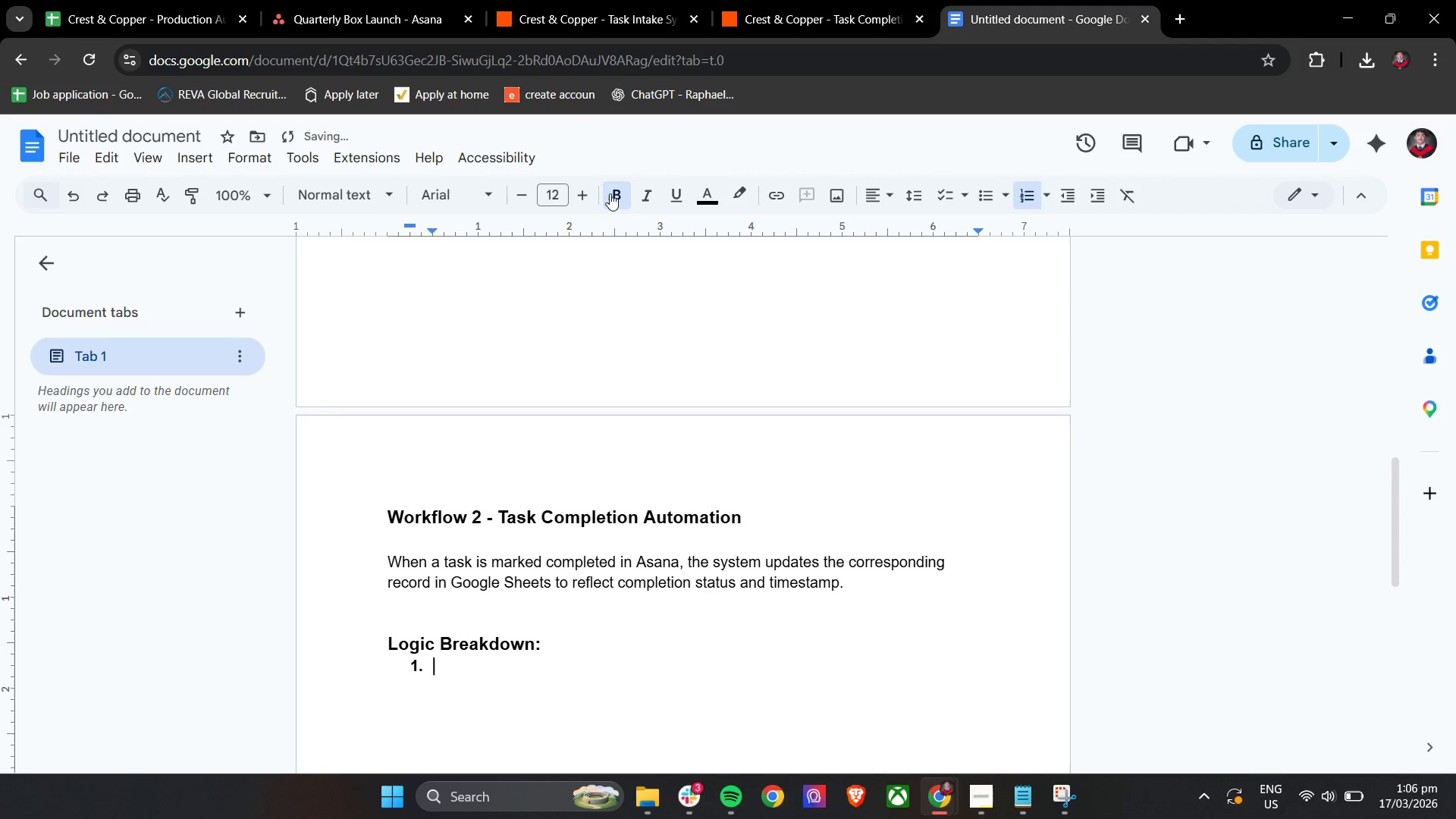 
left_click([617, 192])
 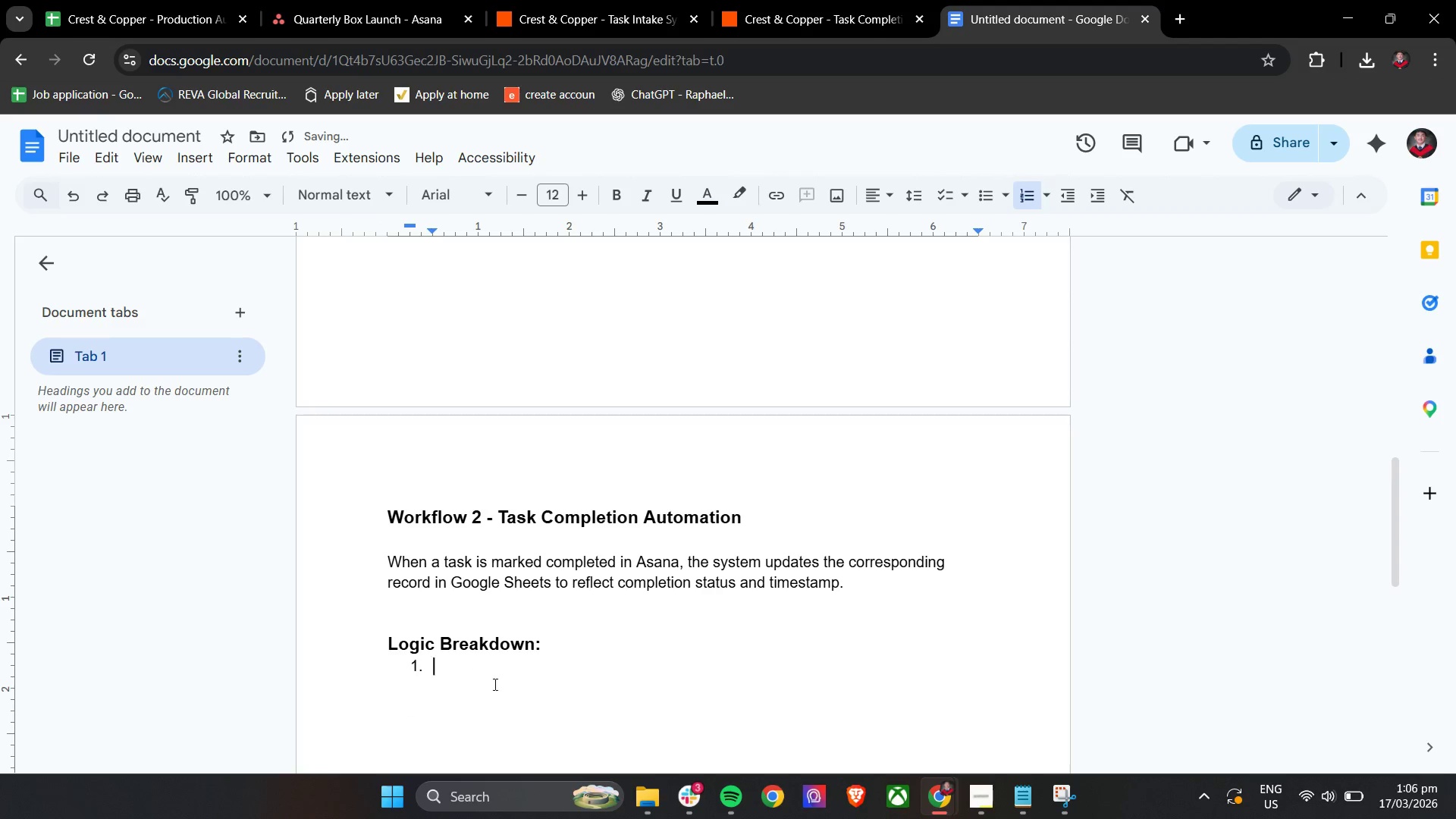 
left_click([497, 676])
 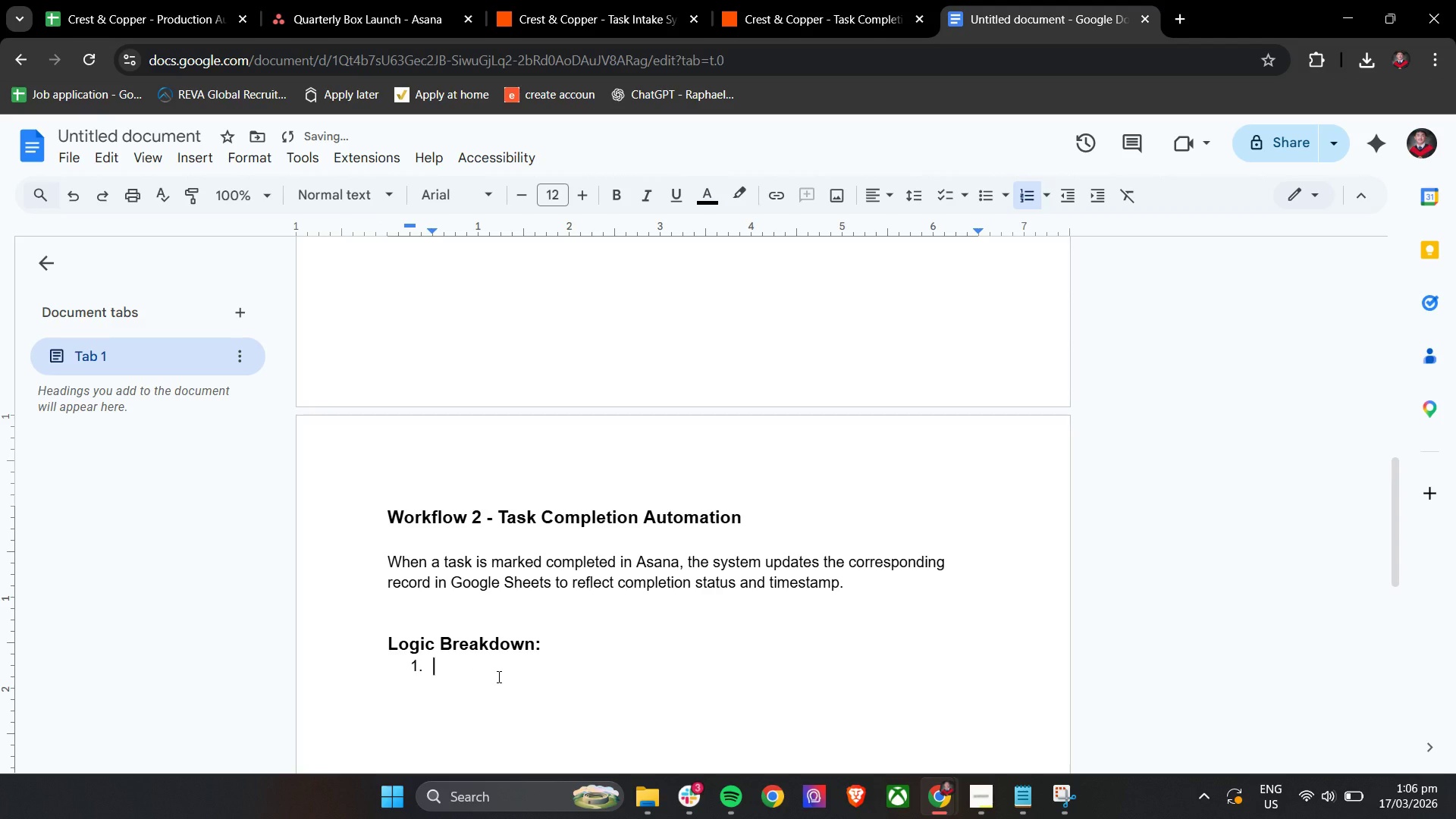 
type(Trigger: Task Updated in Asana)
 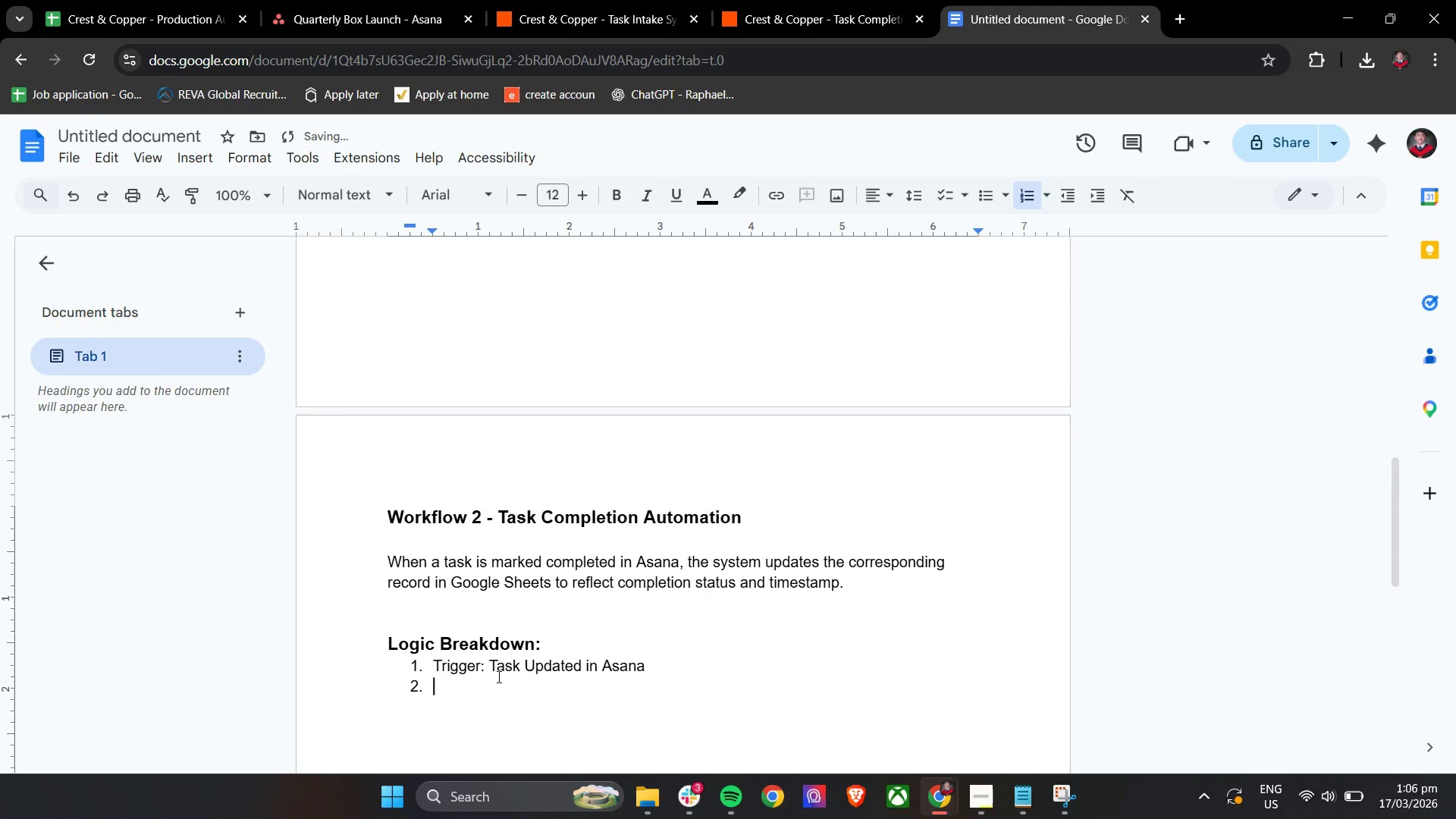 
 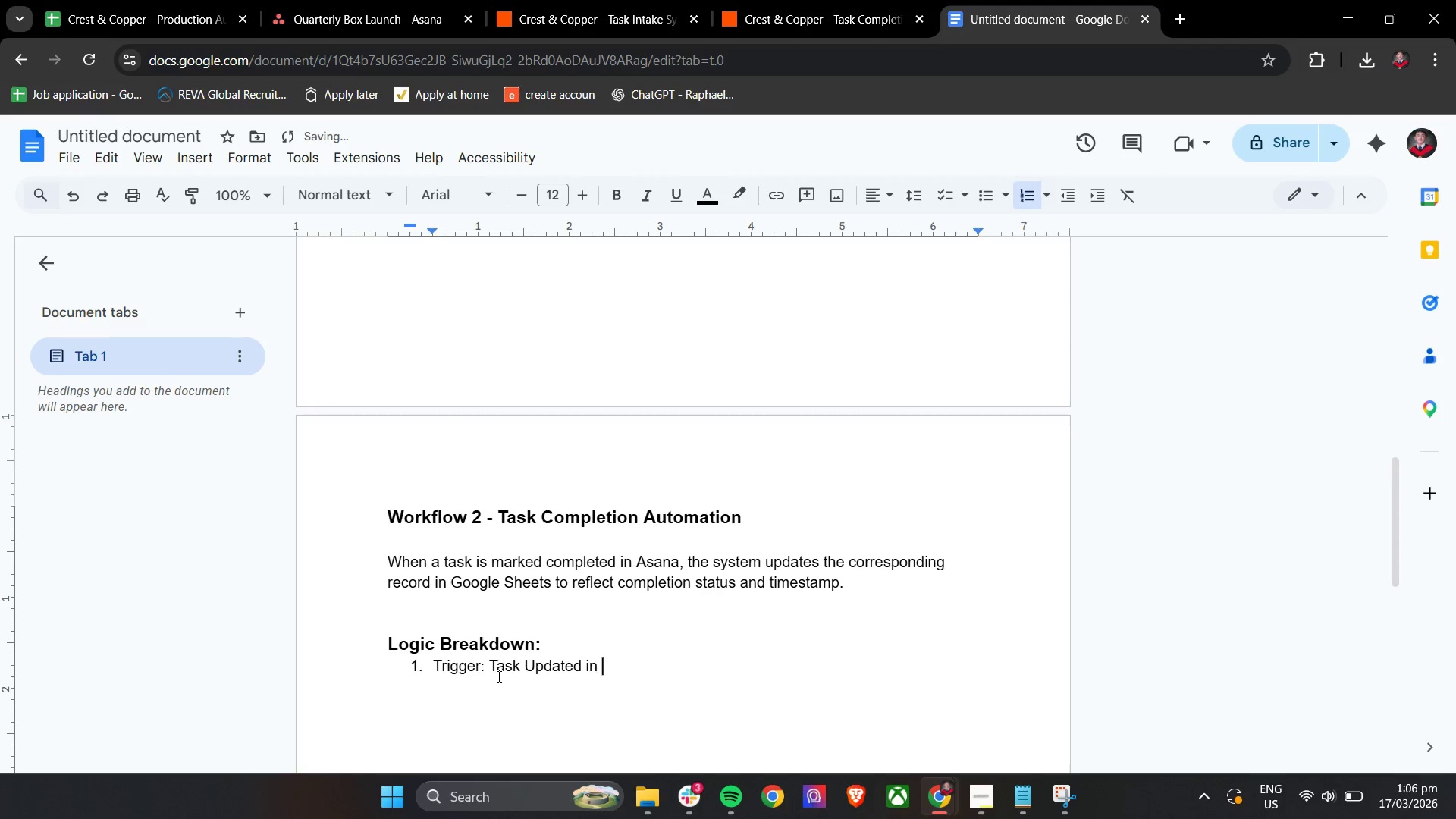 
key(Enter)
 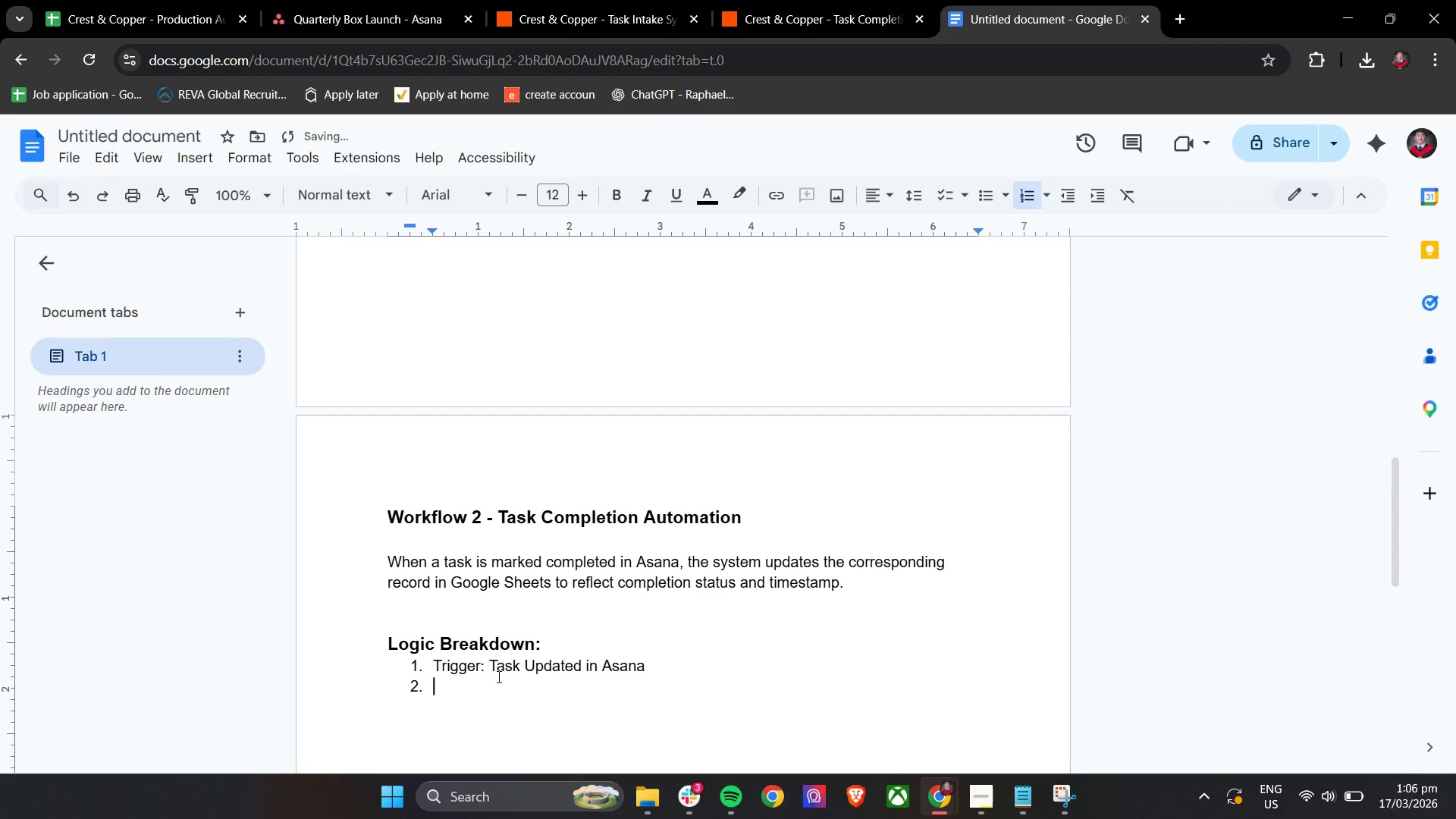 
type(Filter: Check if task is Com)
key(Backspace)
key(Backspace)
key(Backspace)
type(completed)
 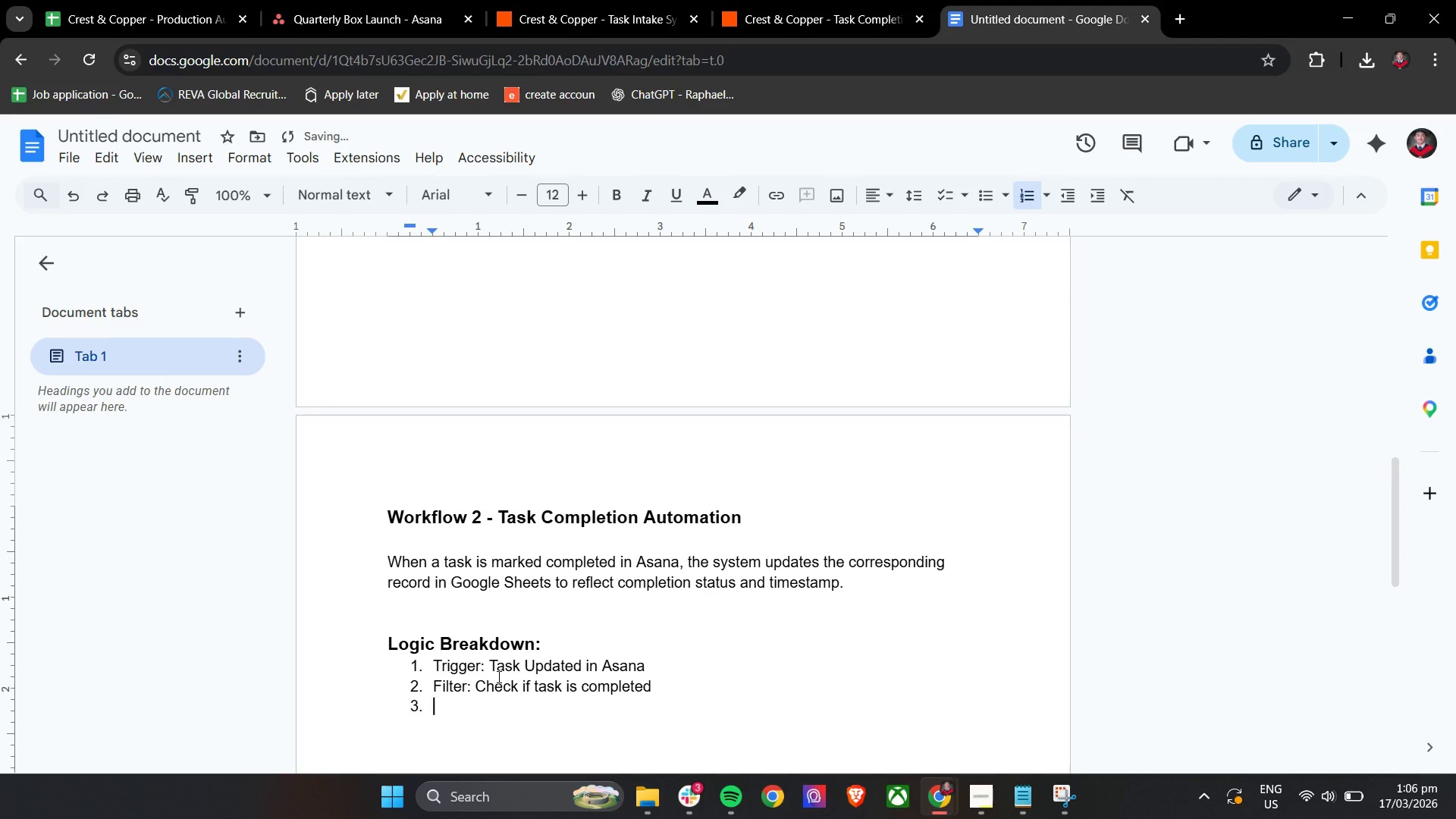 
 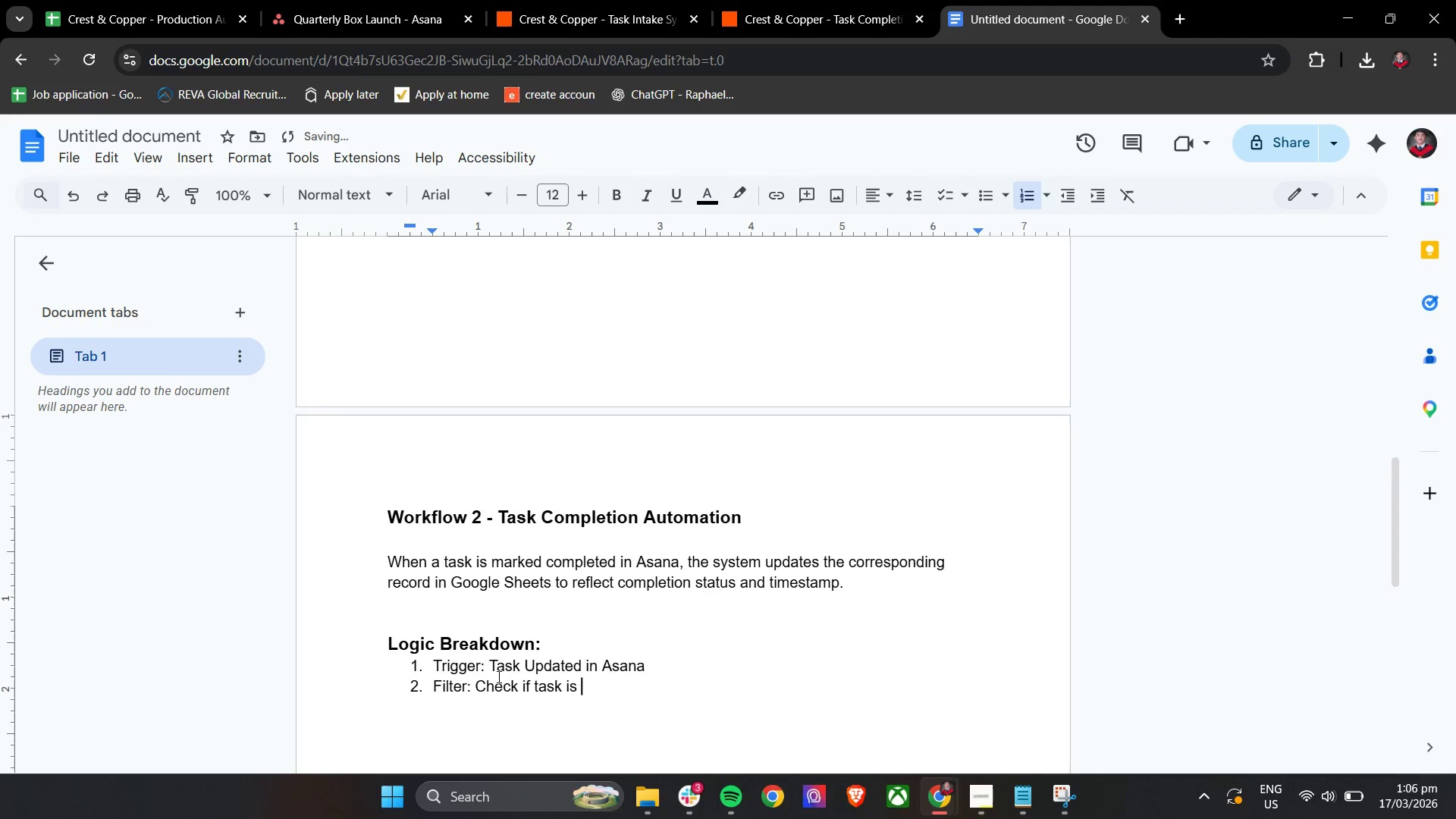 
key(Enter)
 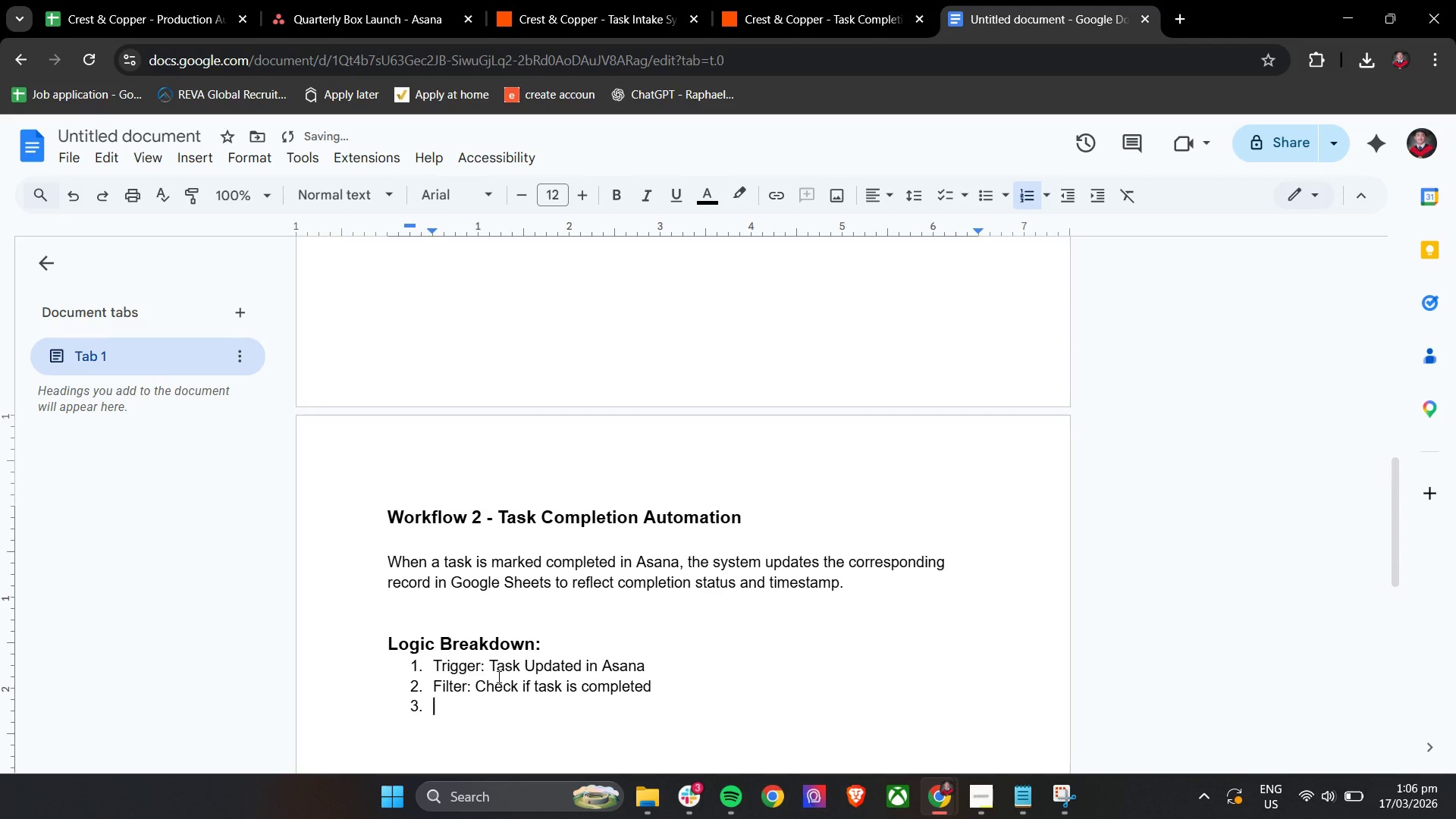 
type(Action: Find matching row in Google Sheets using T)
key(Backspace)
type(task ID)
 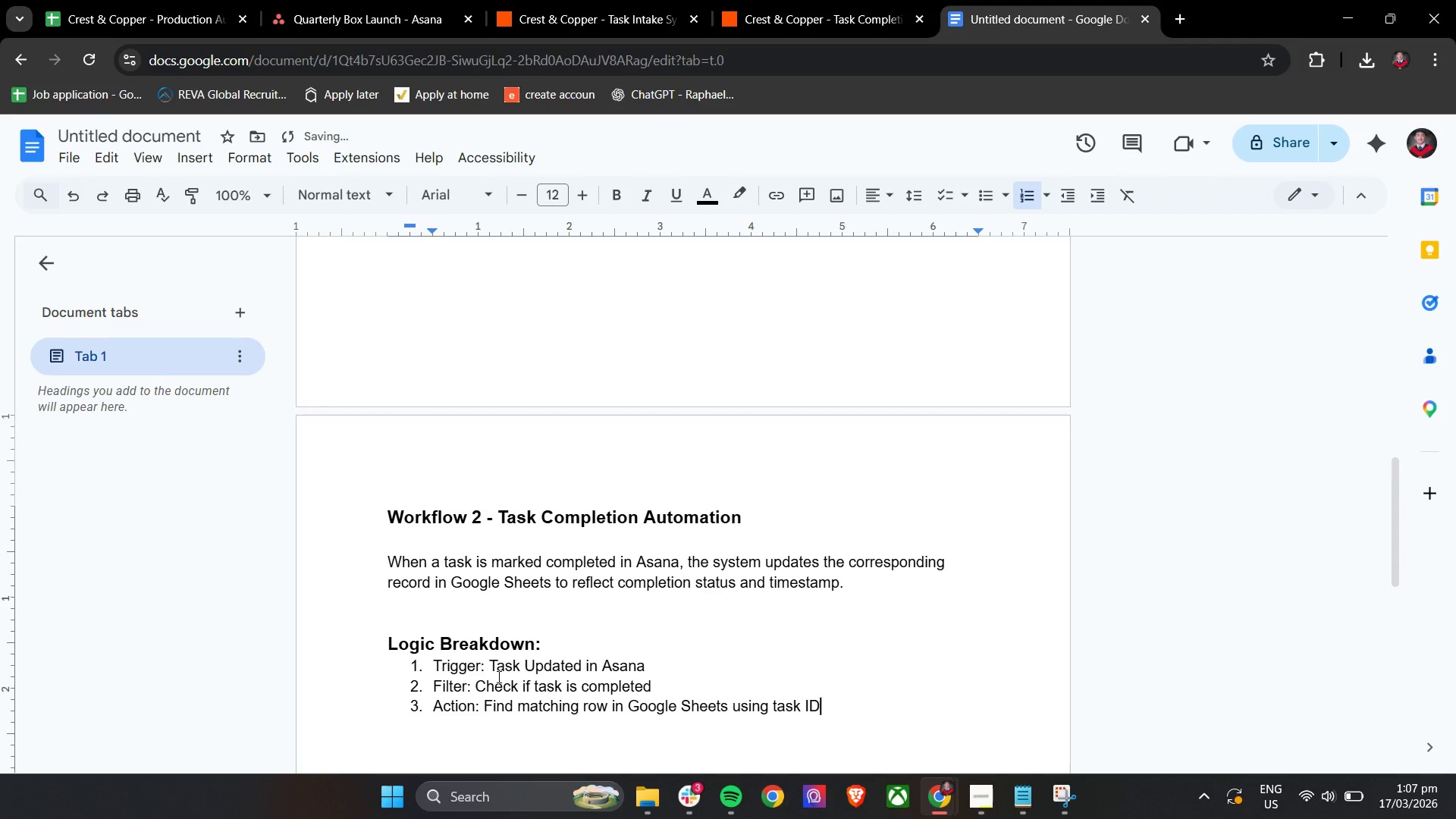 
key(Enter)
 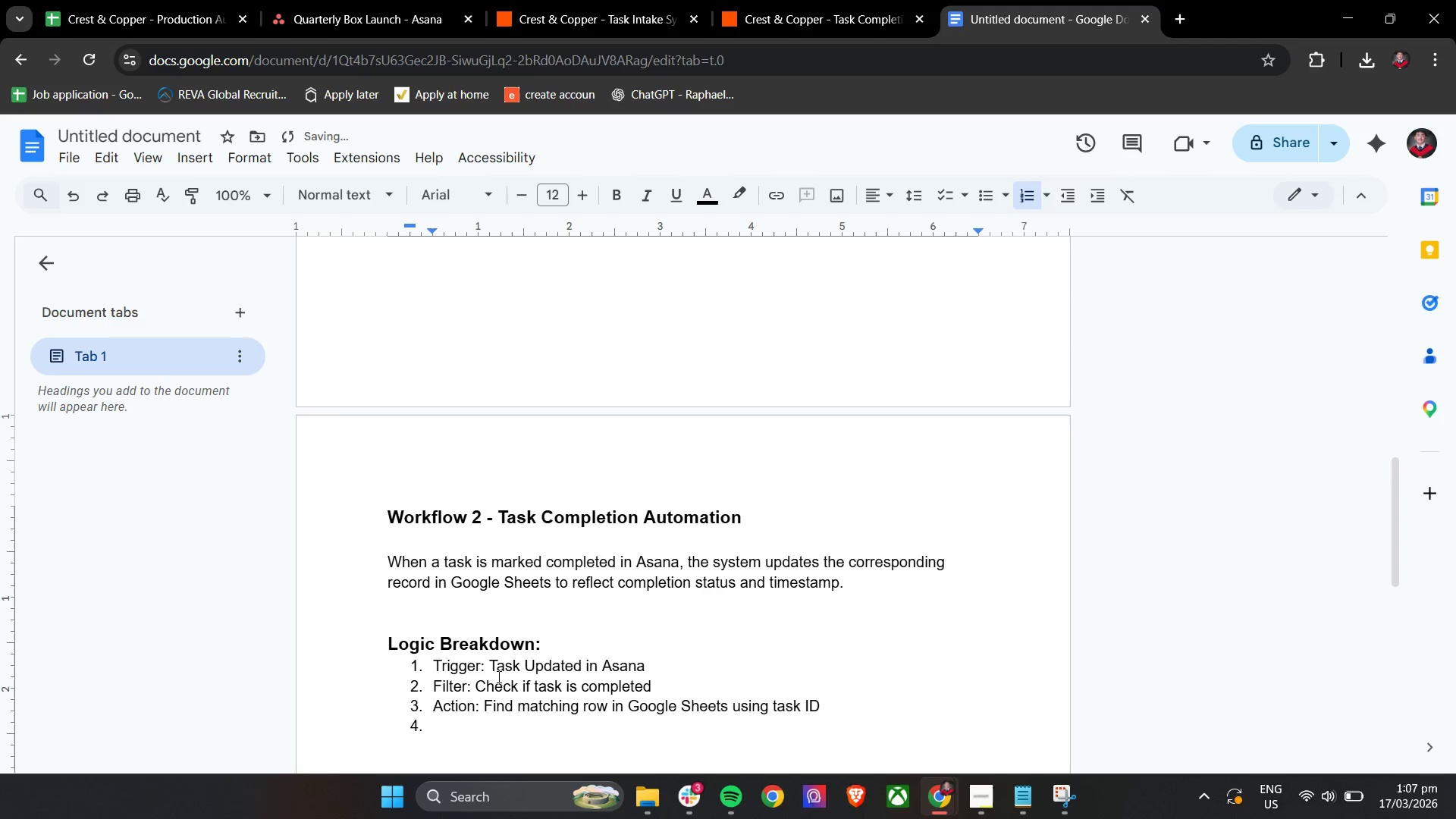 
type(Action: Update status and completion s)
key(Backspace)
type(timestamp)
 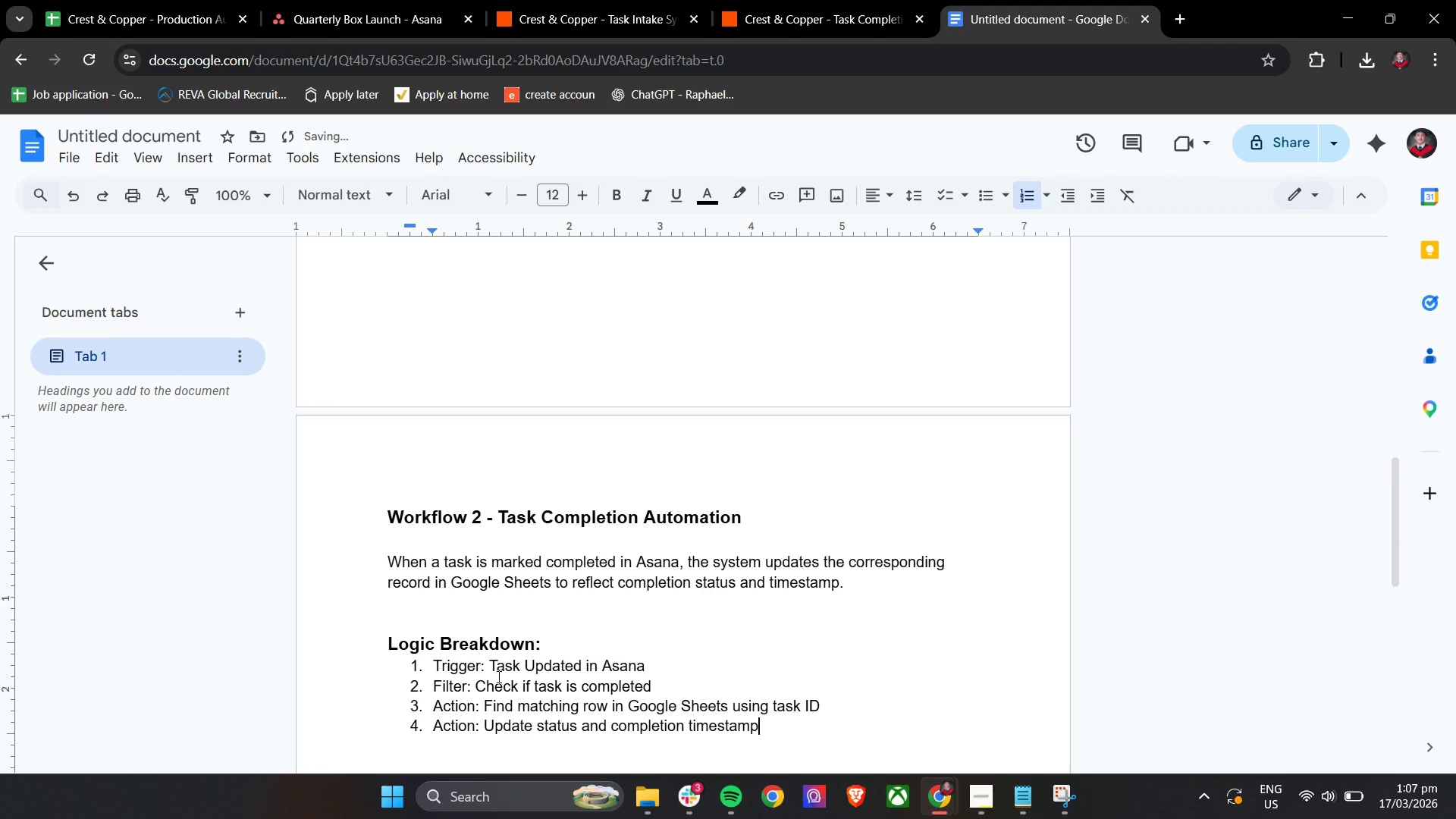 
key(Enter)
 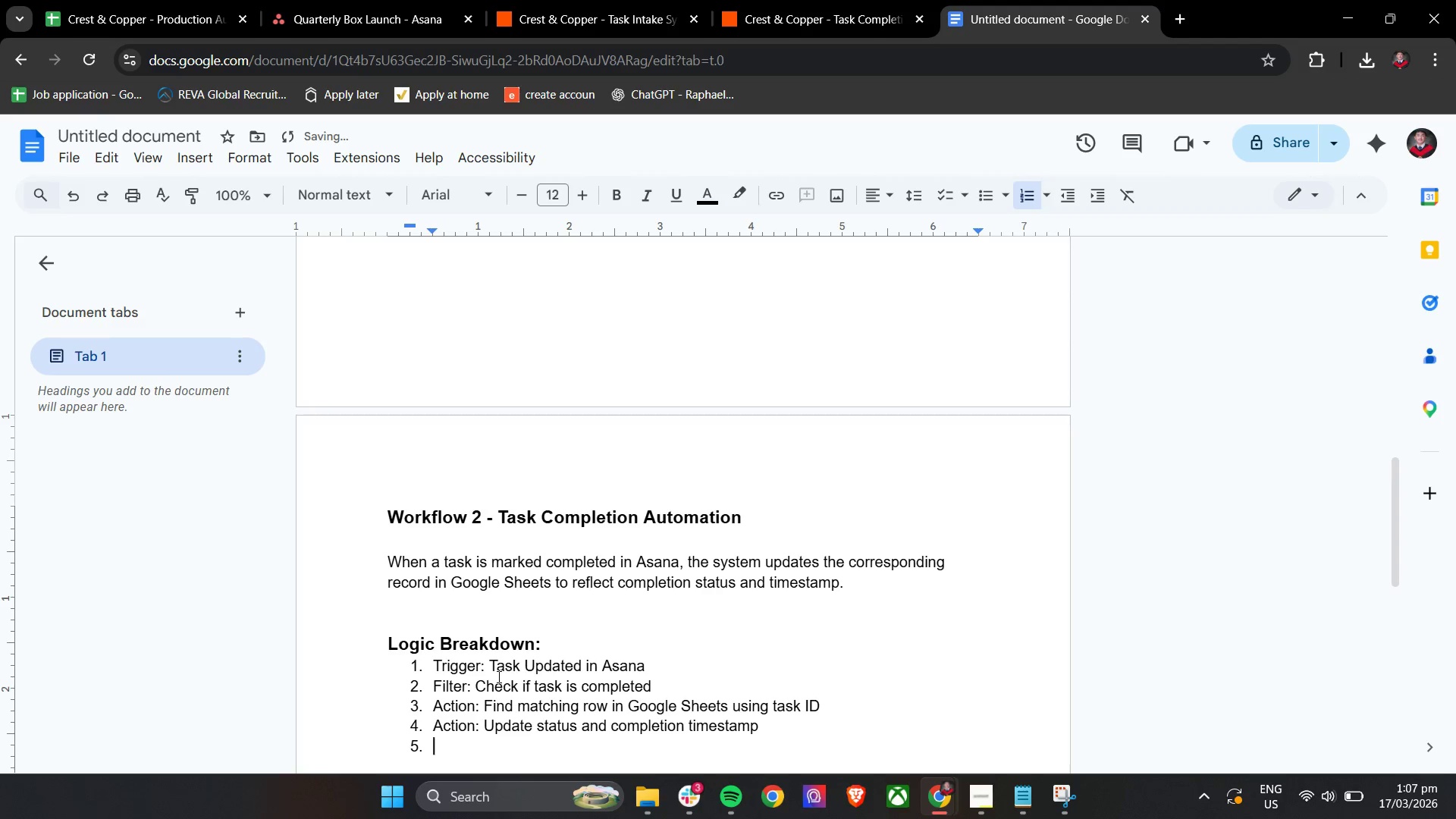 
key(Enter)
 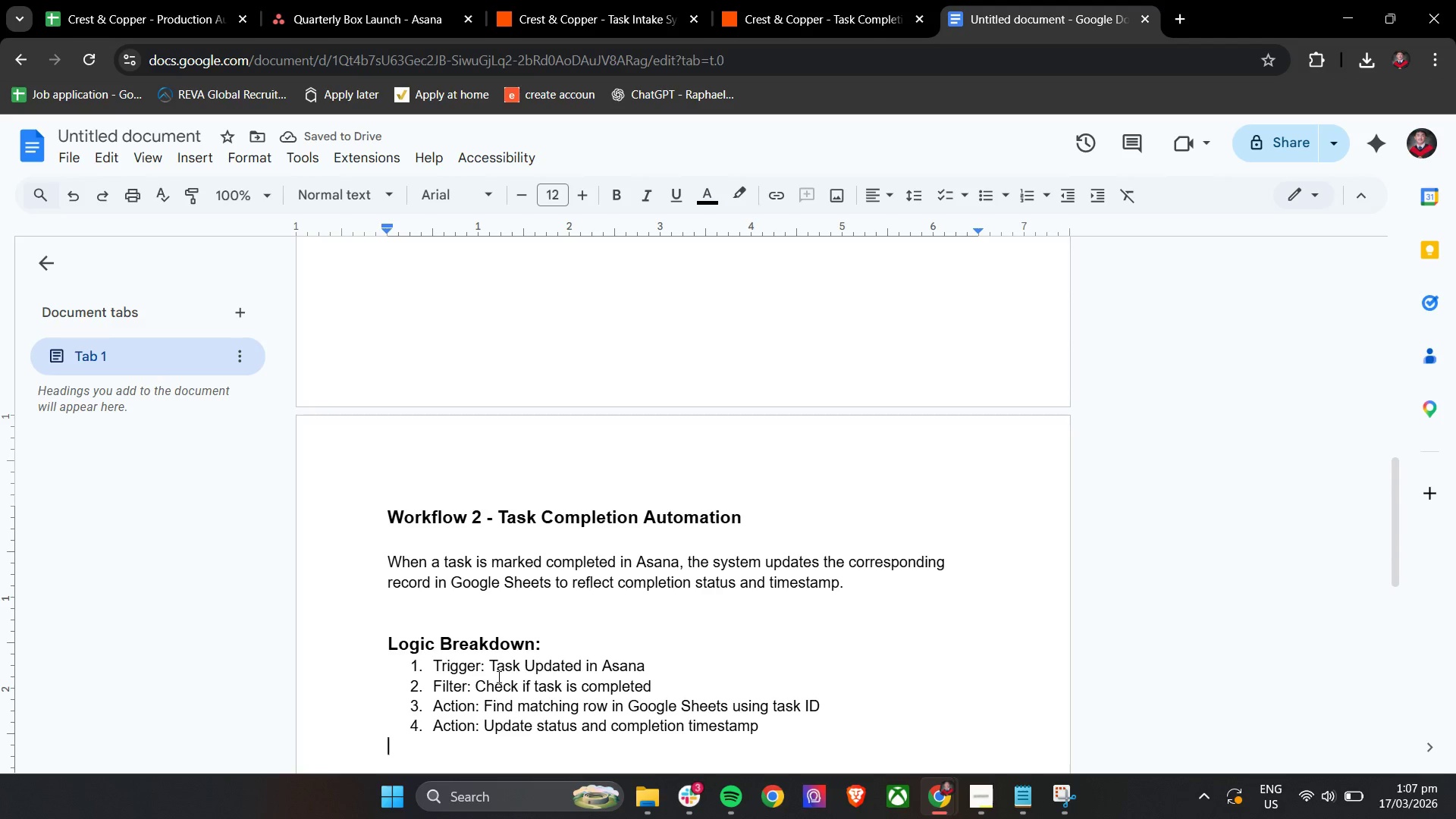 
wait(6.06)
 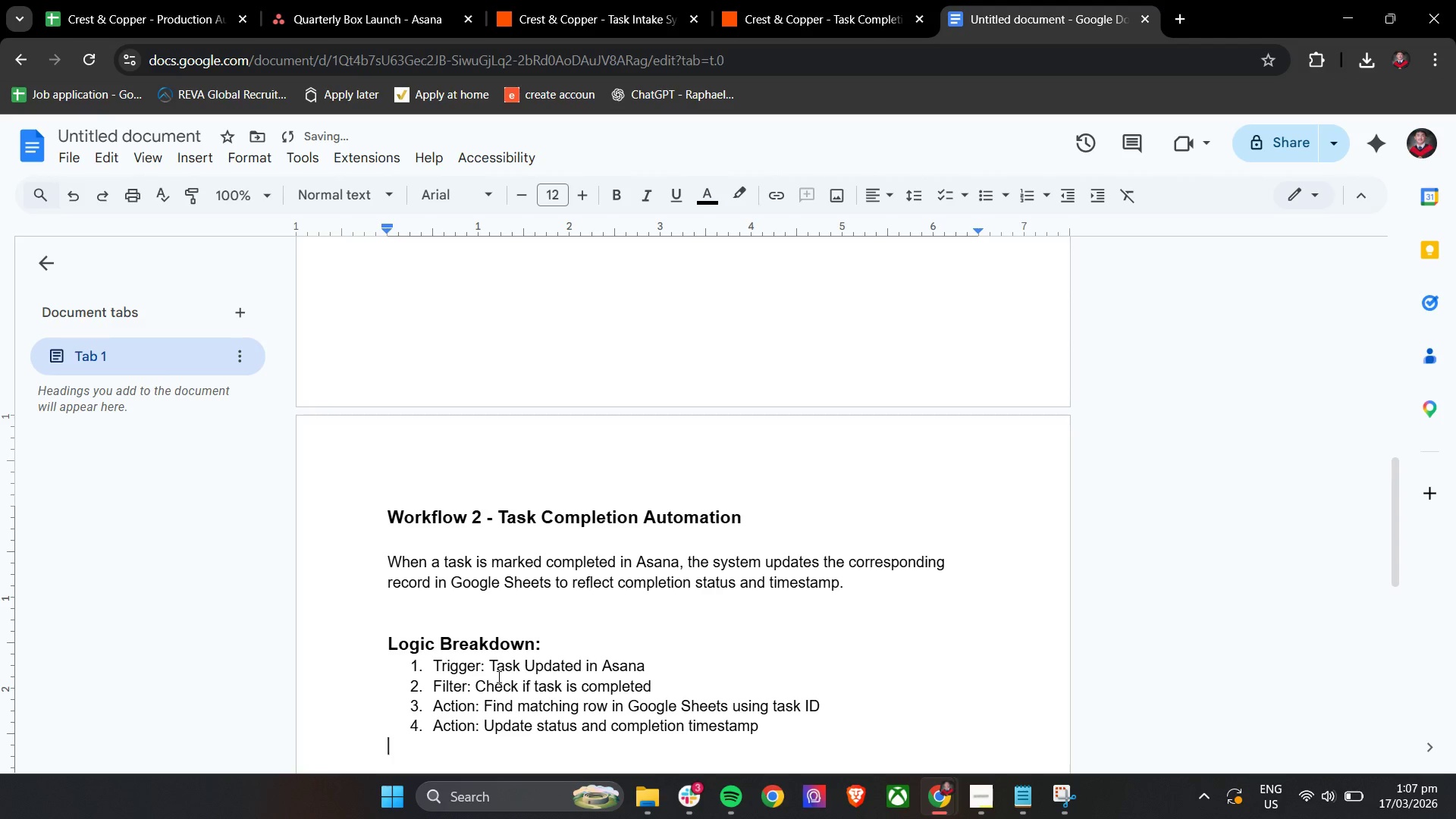 
key(Enter)
 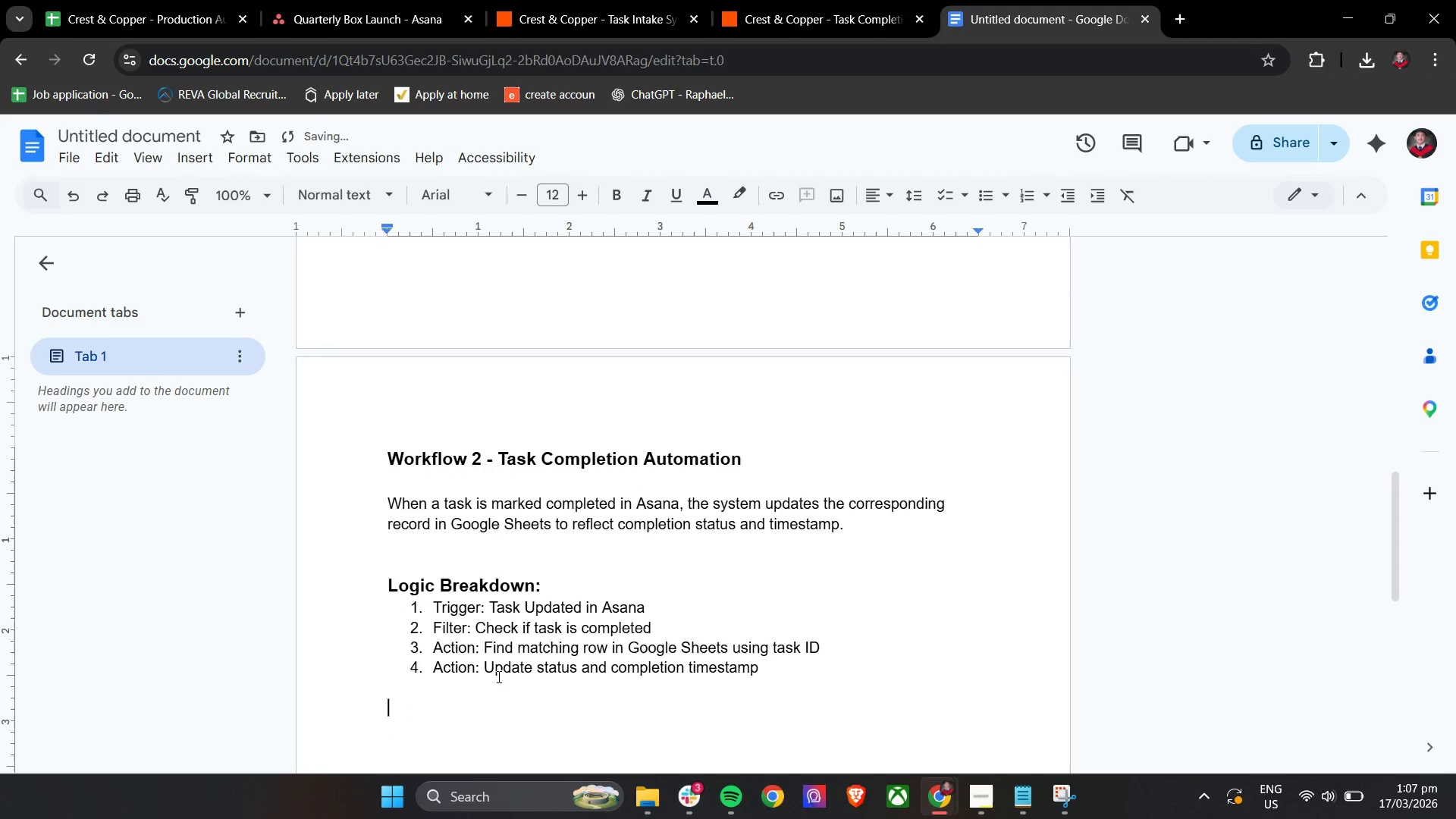 
key(Enter)
 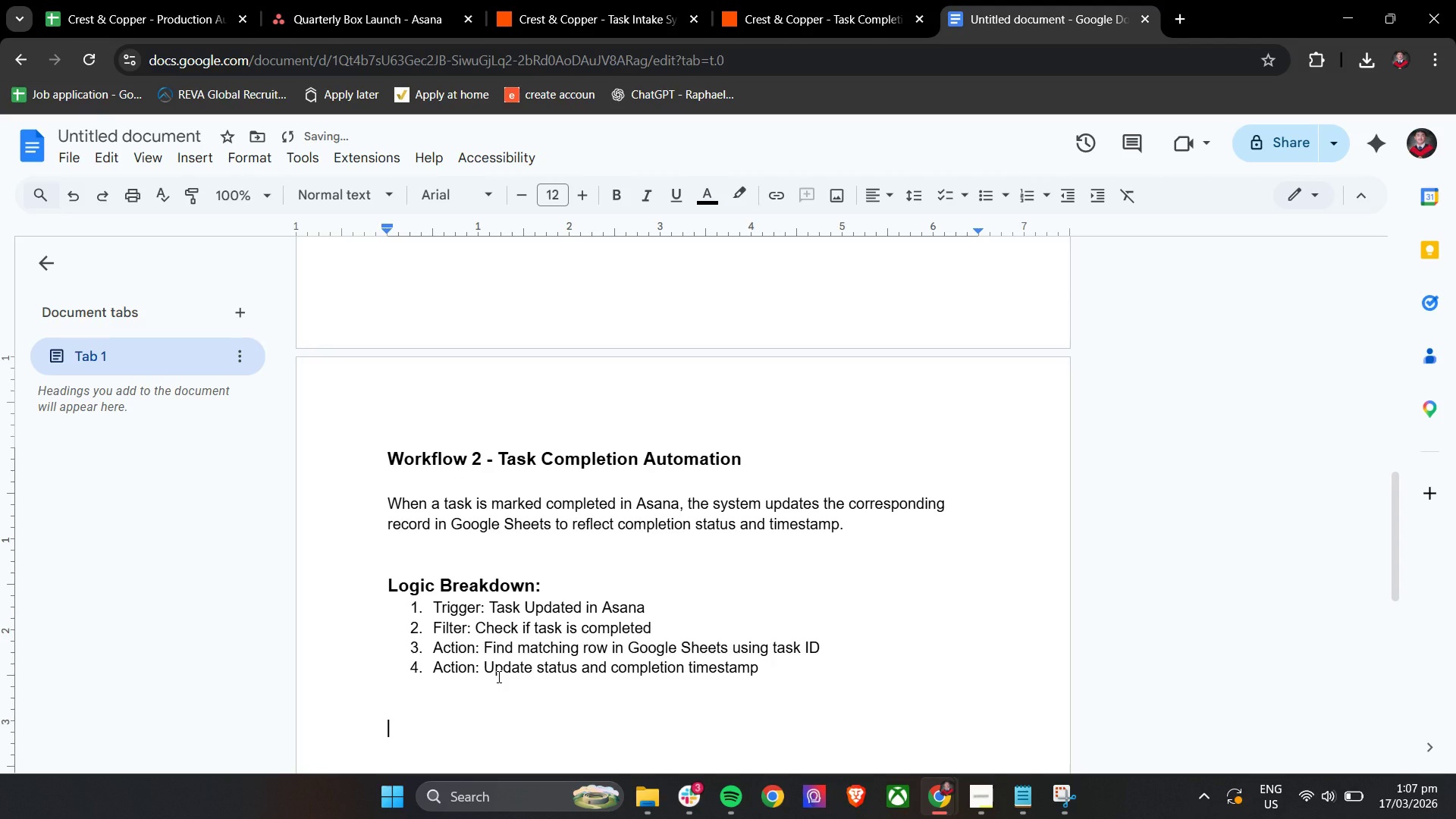 
type(Ker)
key(Backspace)
key(Backspace)
key(Backspace)
 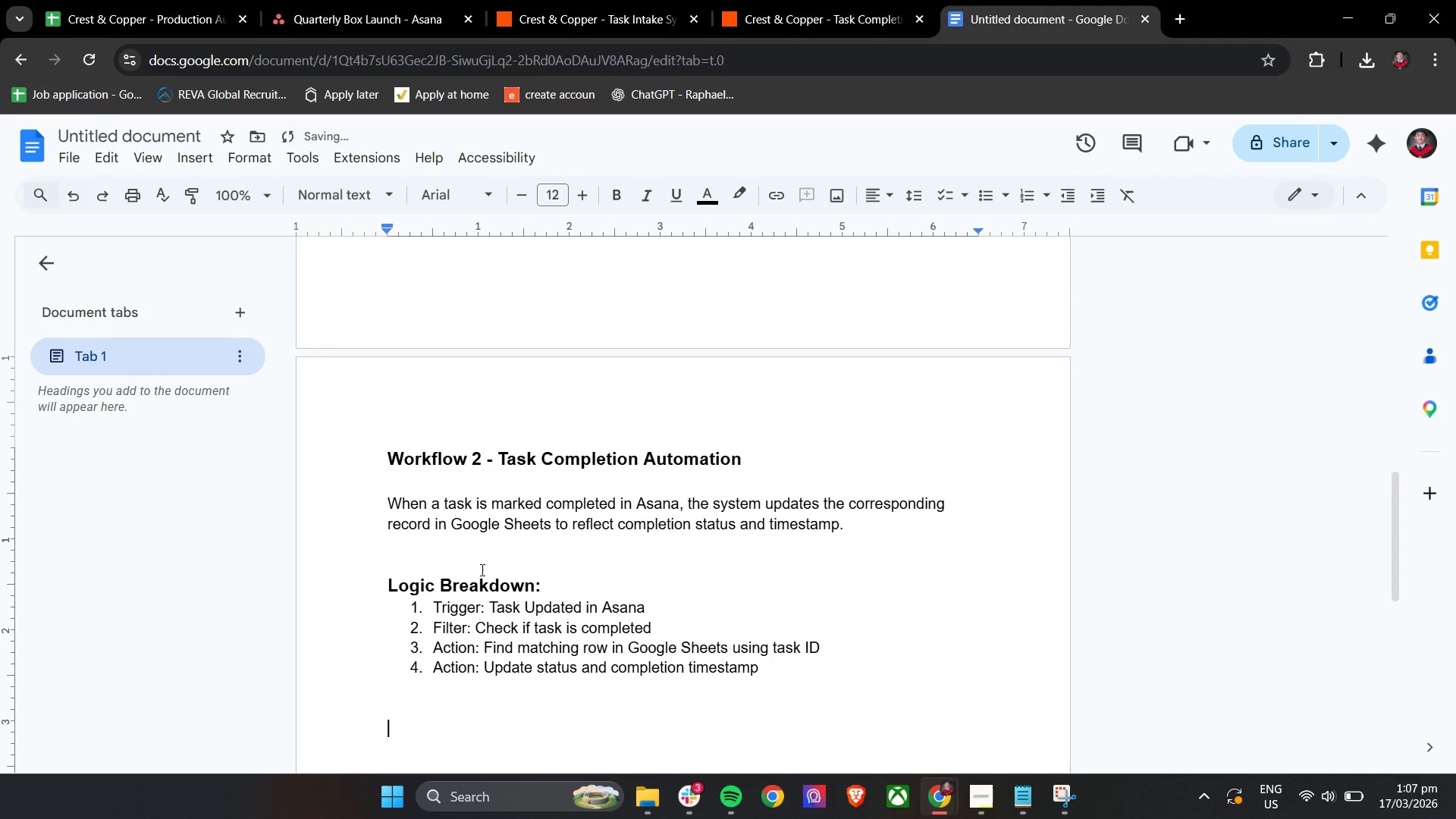 
key(Control+B)
 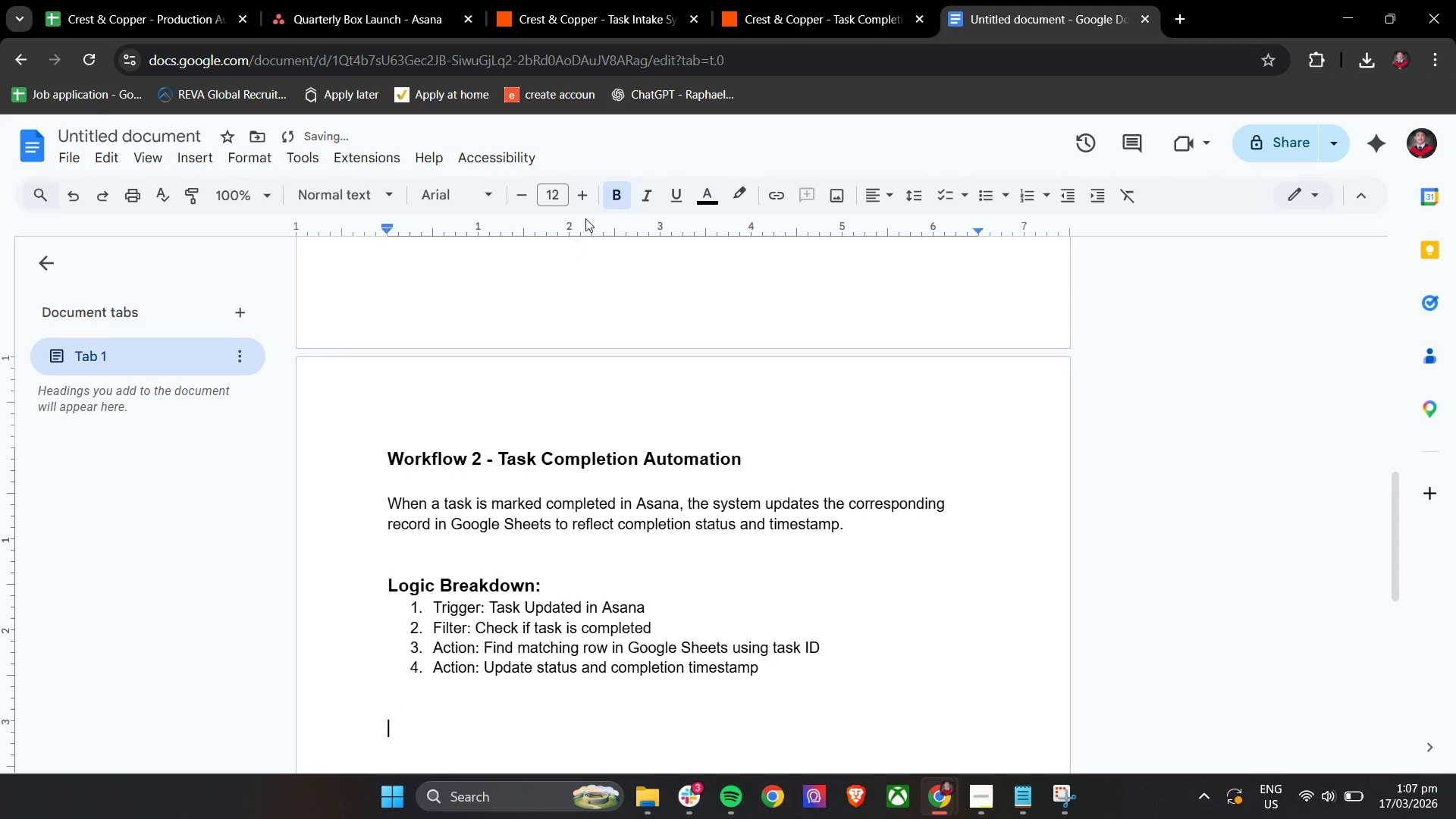 
double_click([588, 202])
 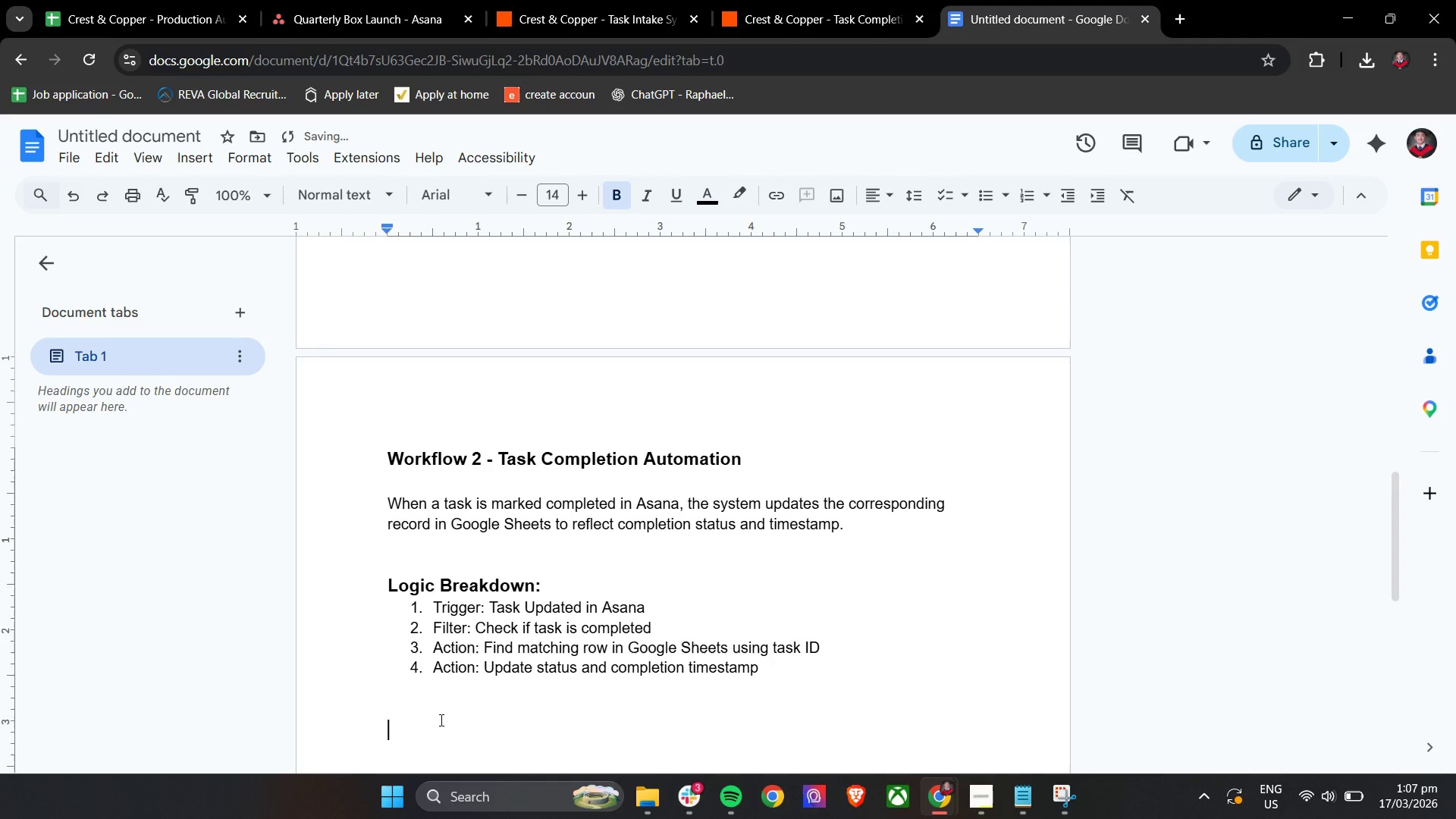 
left_click([441, 727])
 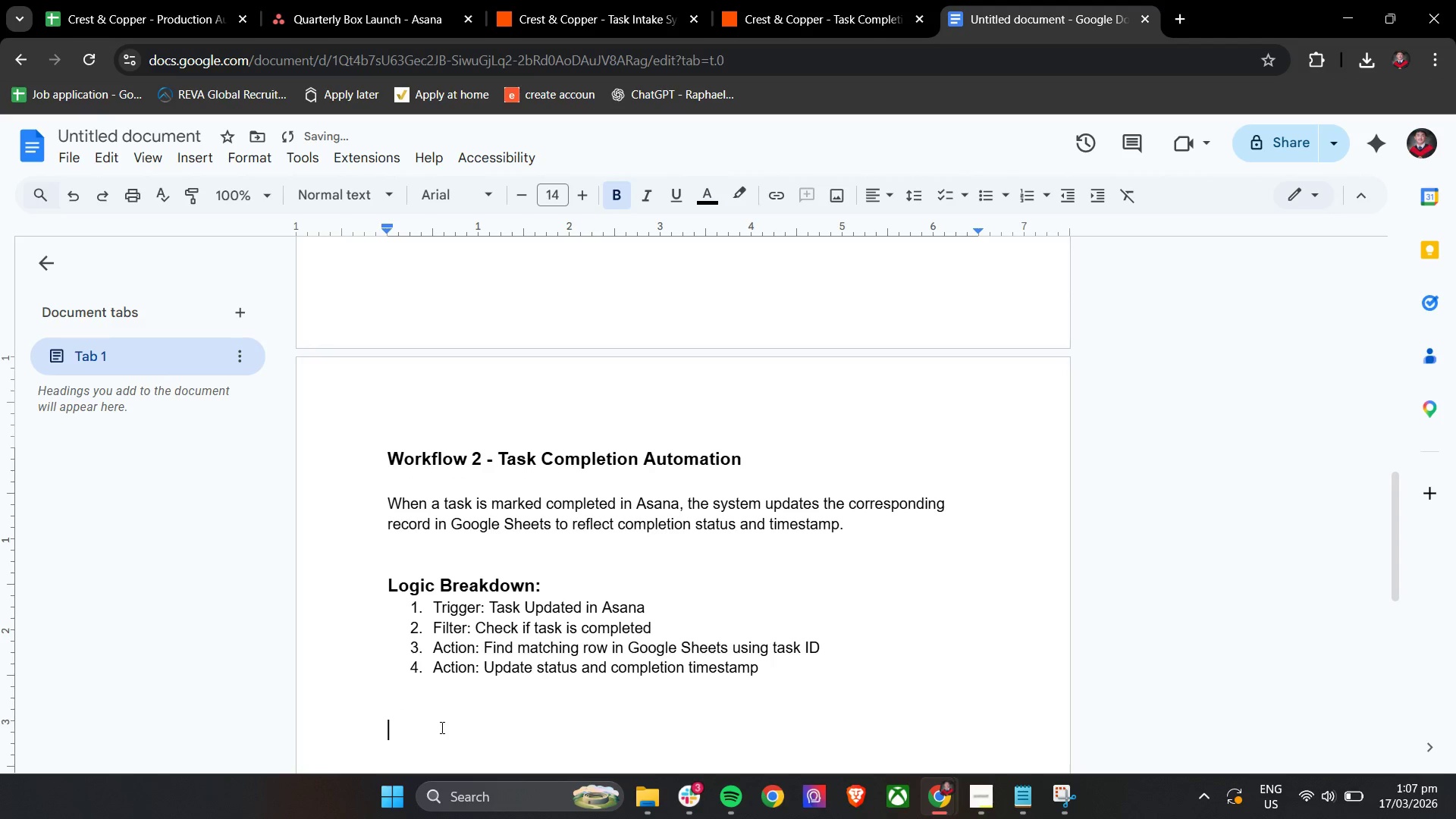 
type(Ket)
key(Backspace)
type(y Features)
 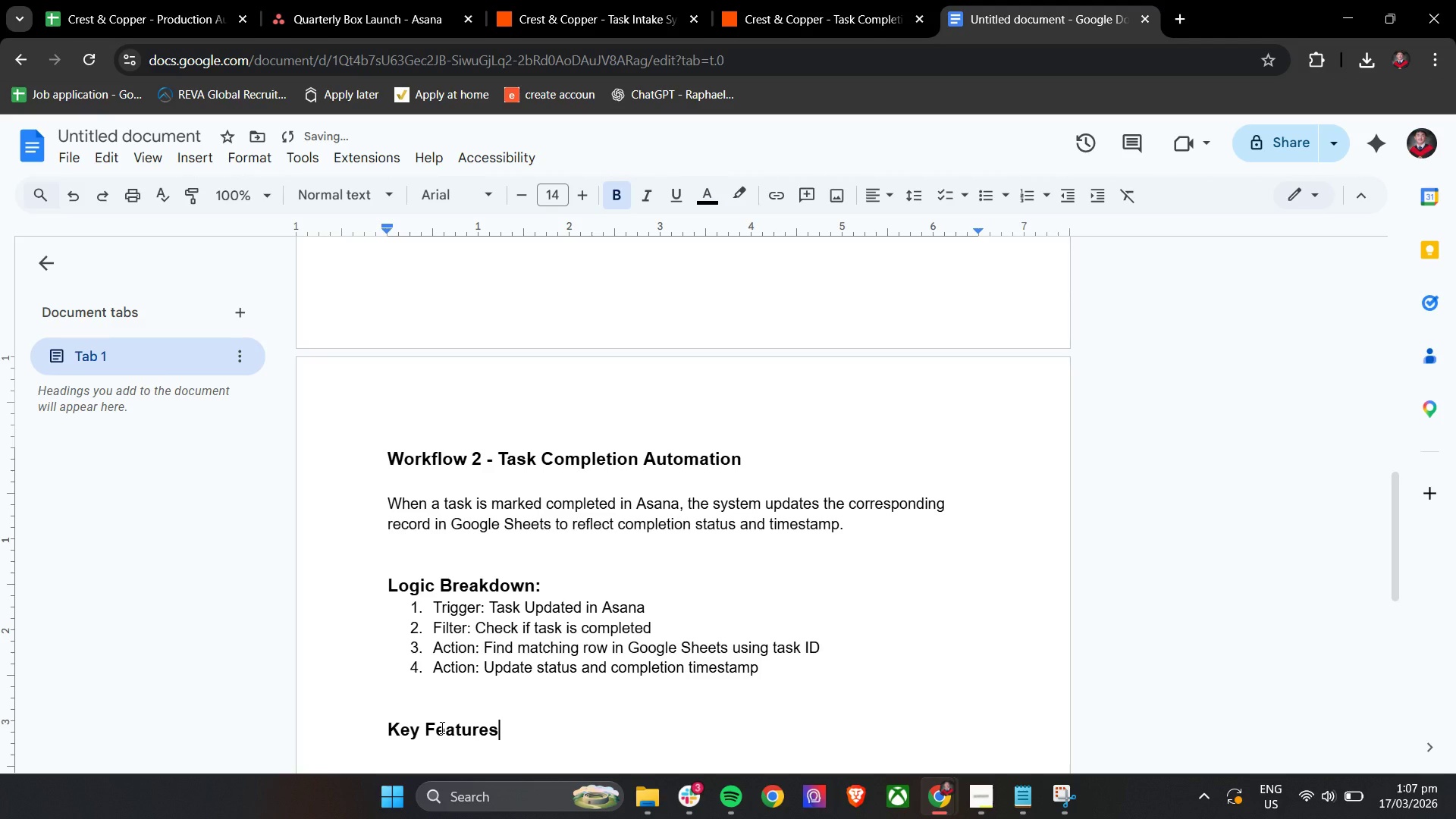 
key(Enter)
 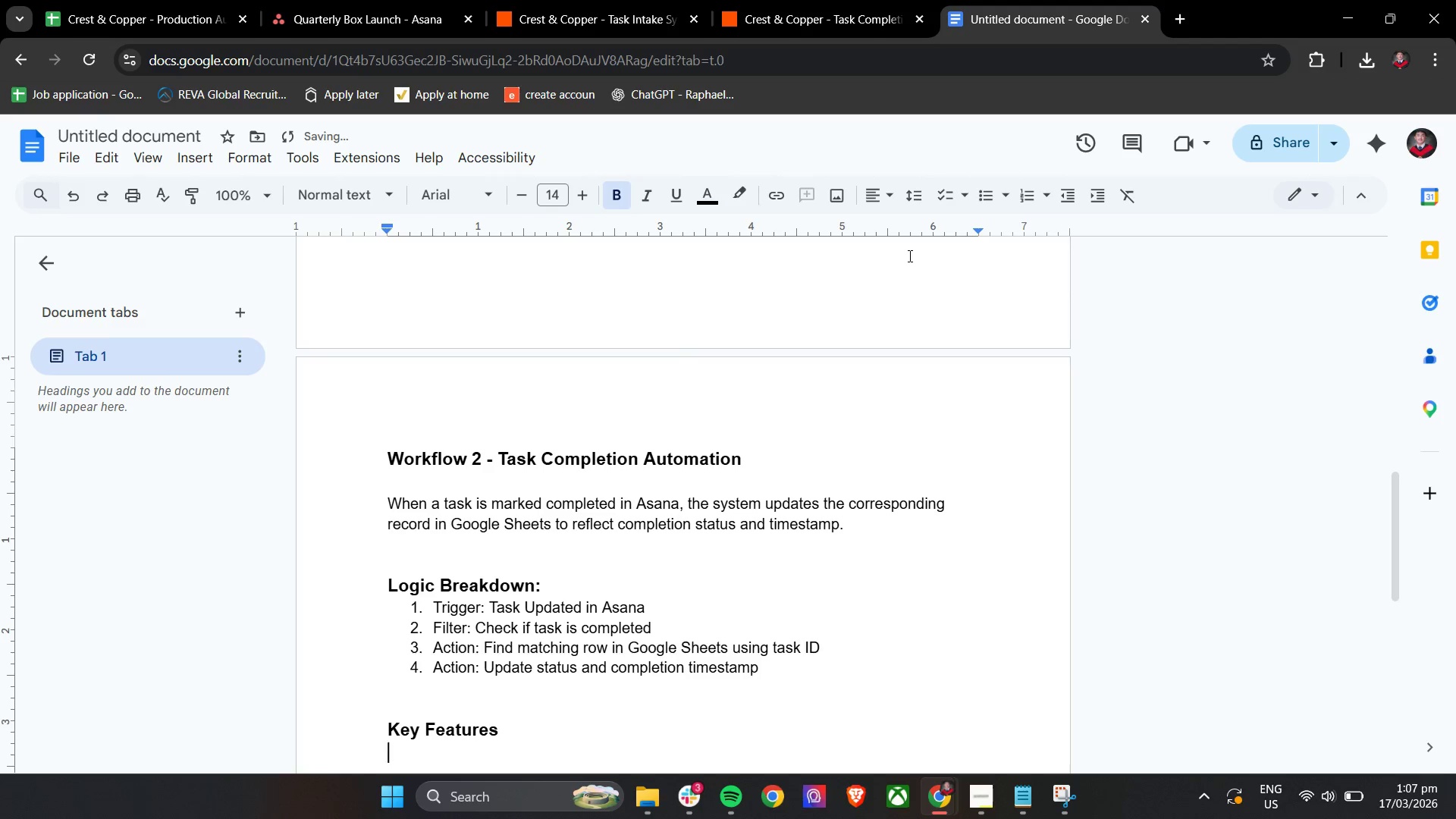 
left_click([996, 196])
 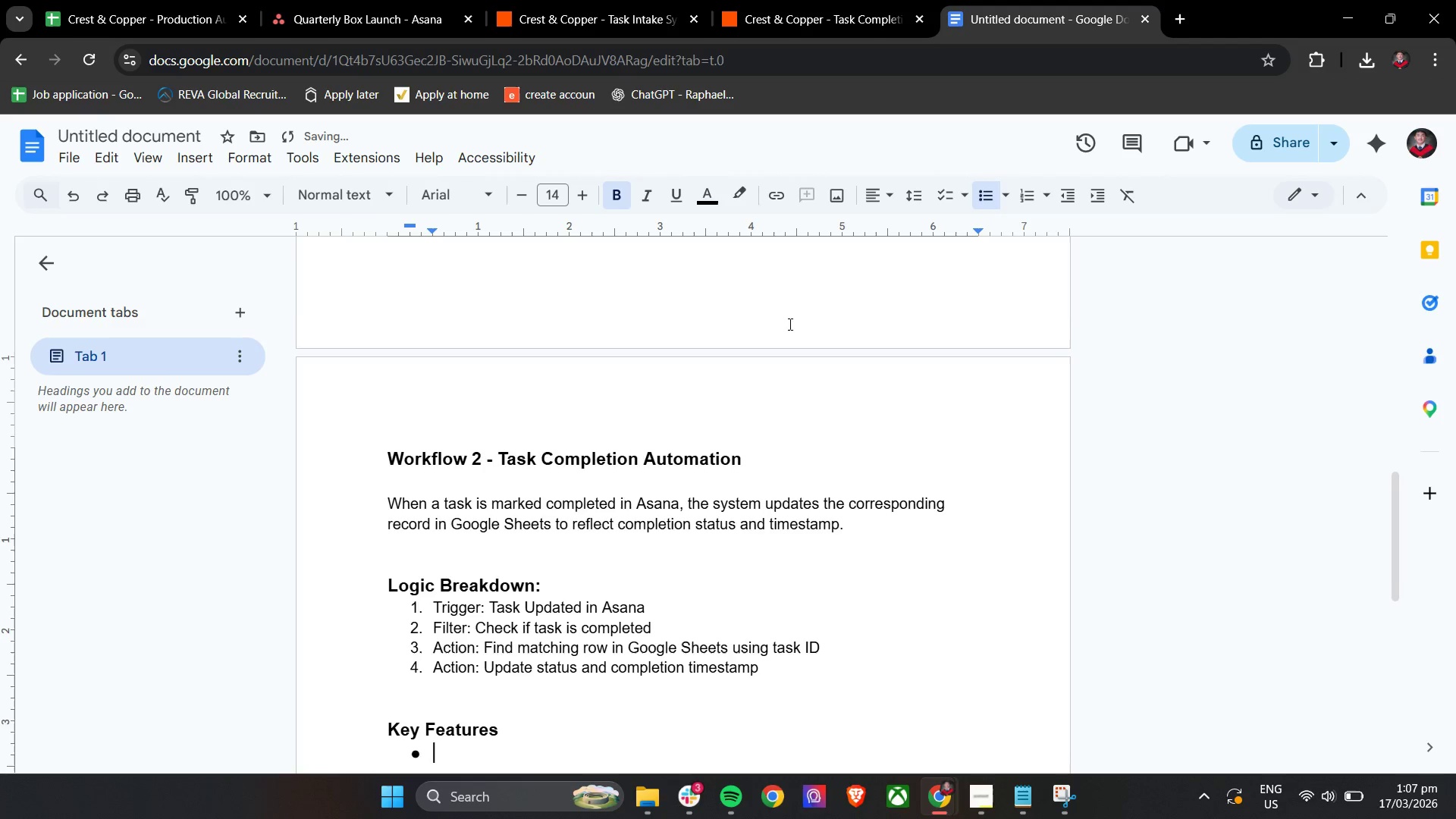 
scroll: coordinate [458, 526], scroll_direction: down, amount: 3.0
 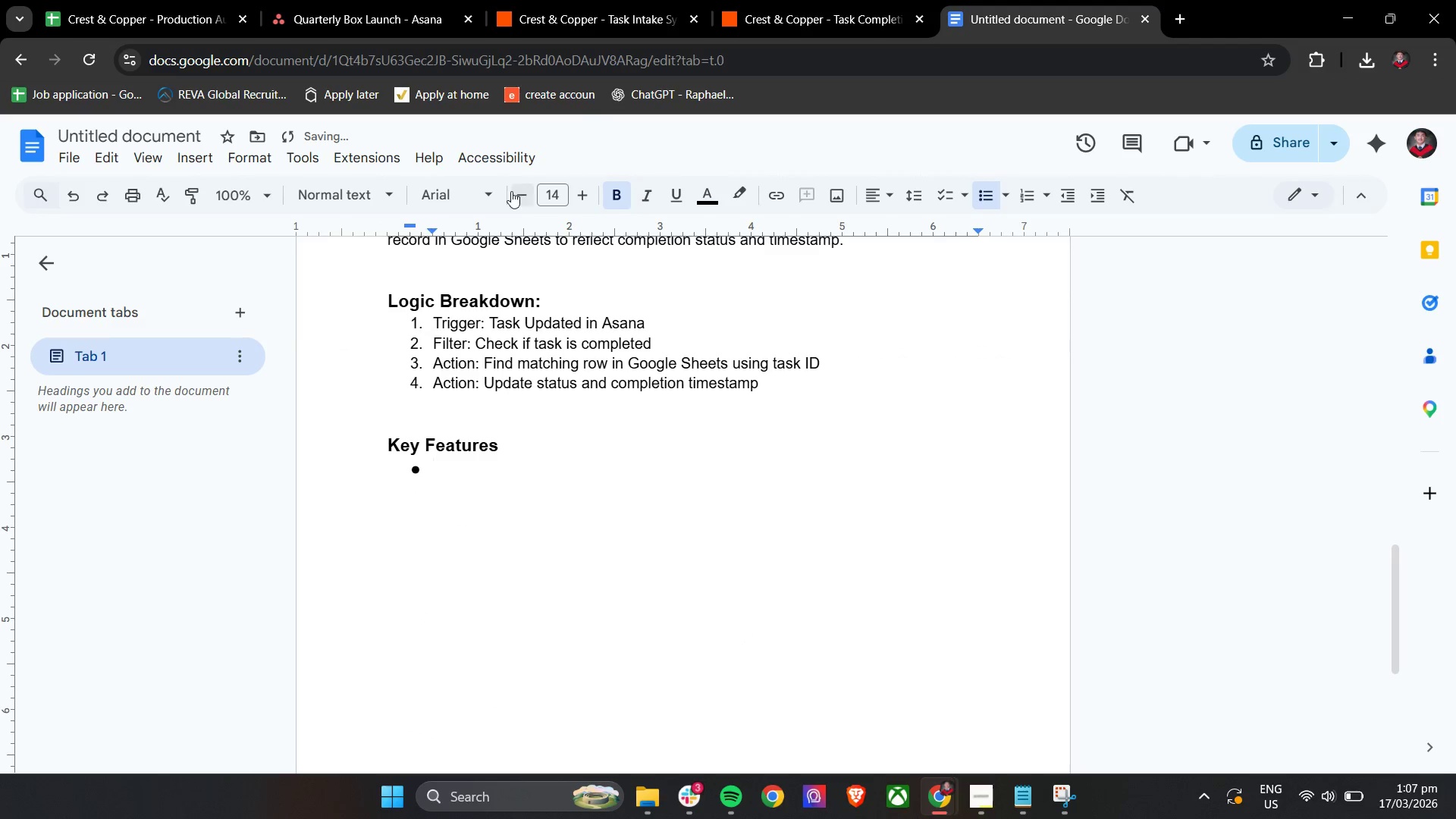 
double_click([516, 193])
 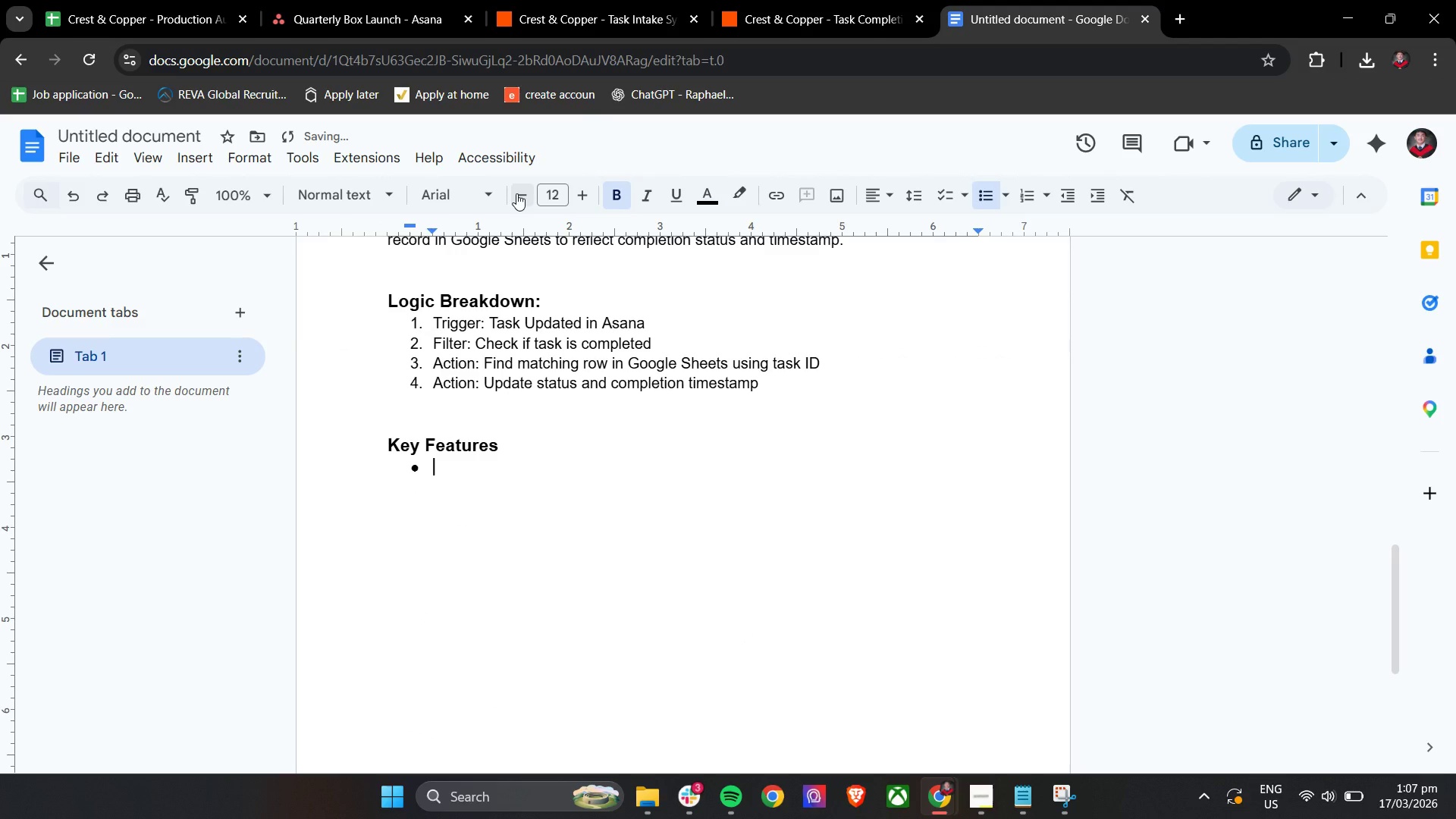 
key(Control+B)
 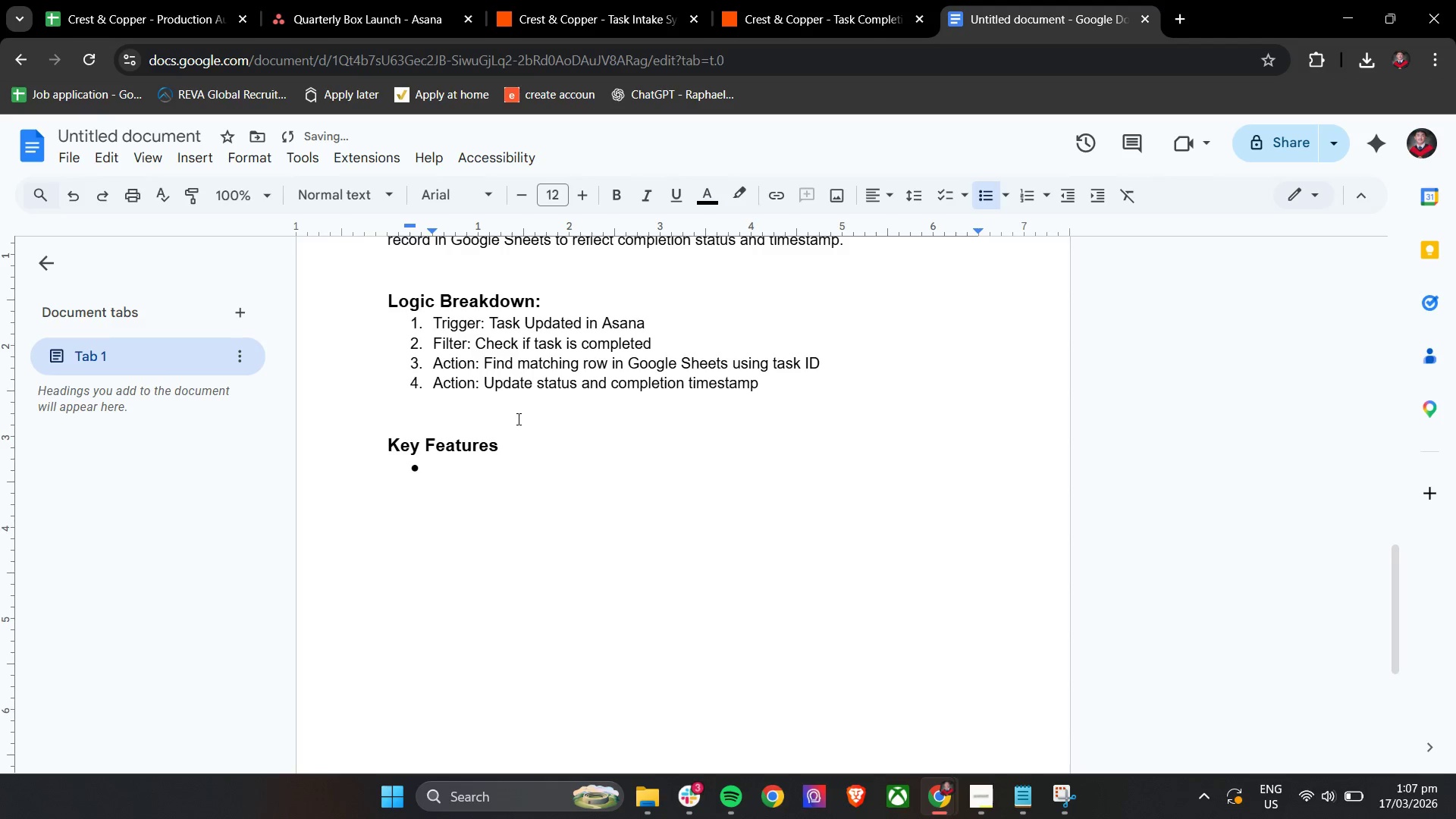 
type(Conditional logic for priority-based alerts)
 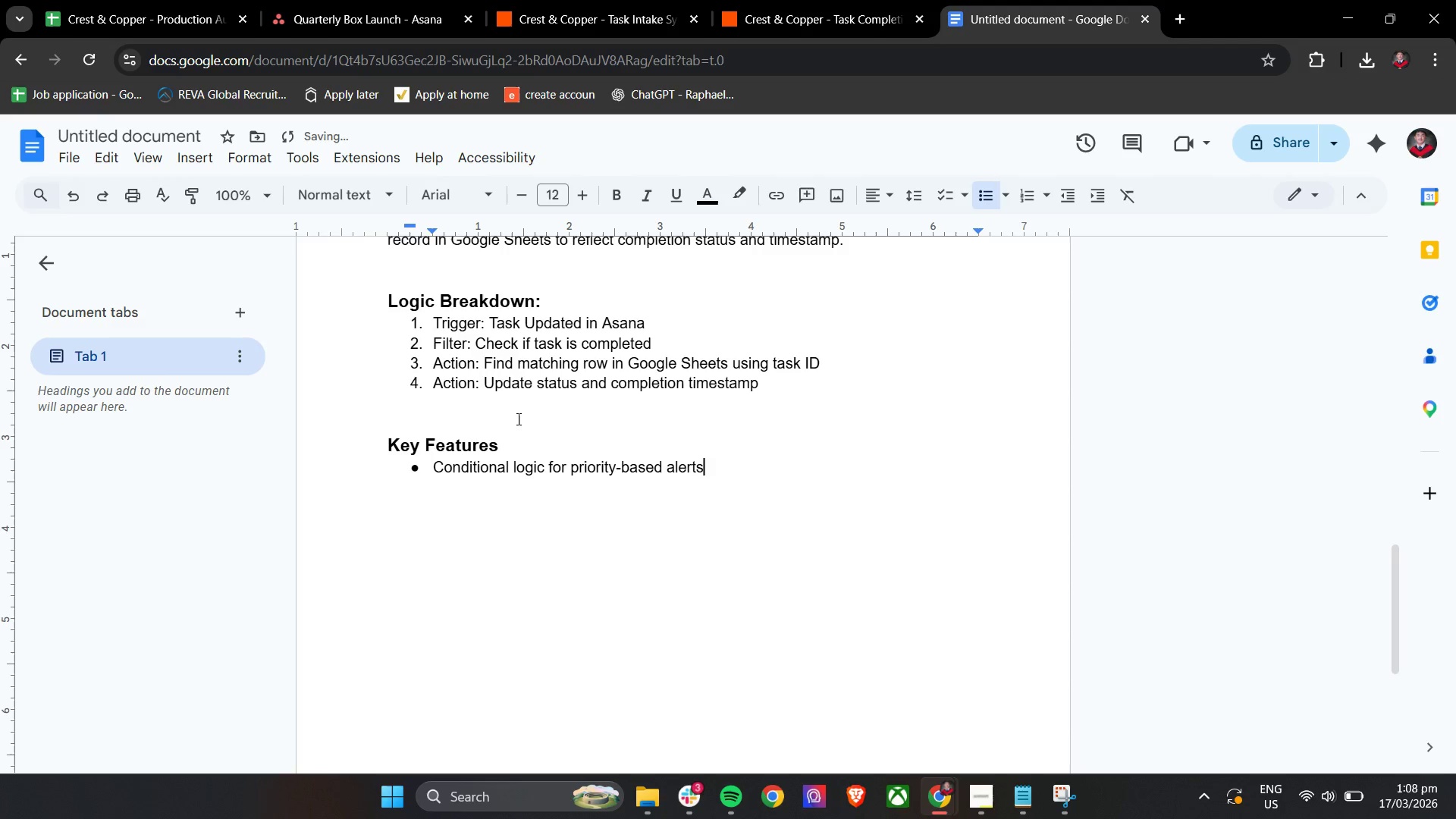 
key(Enter)
 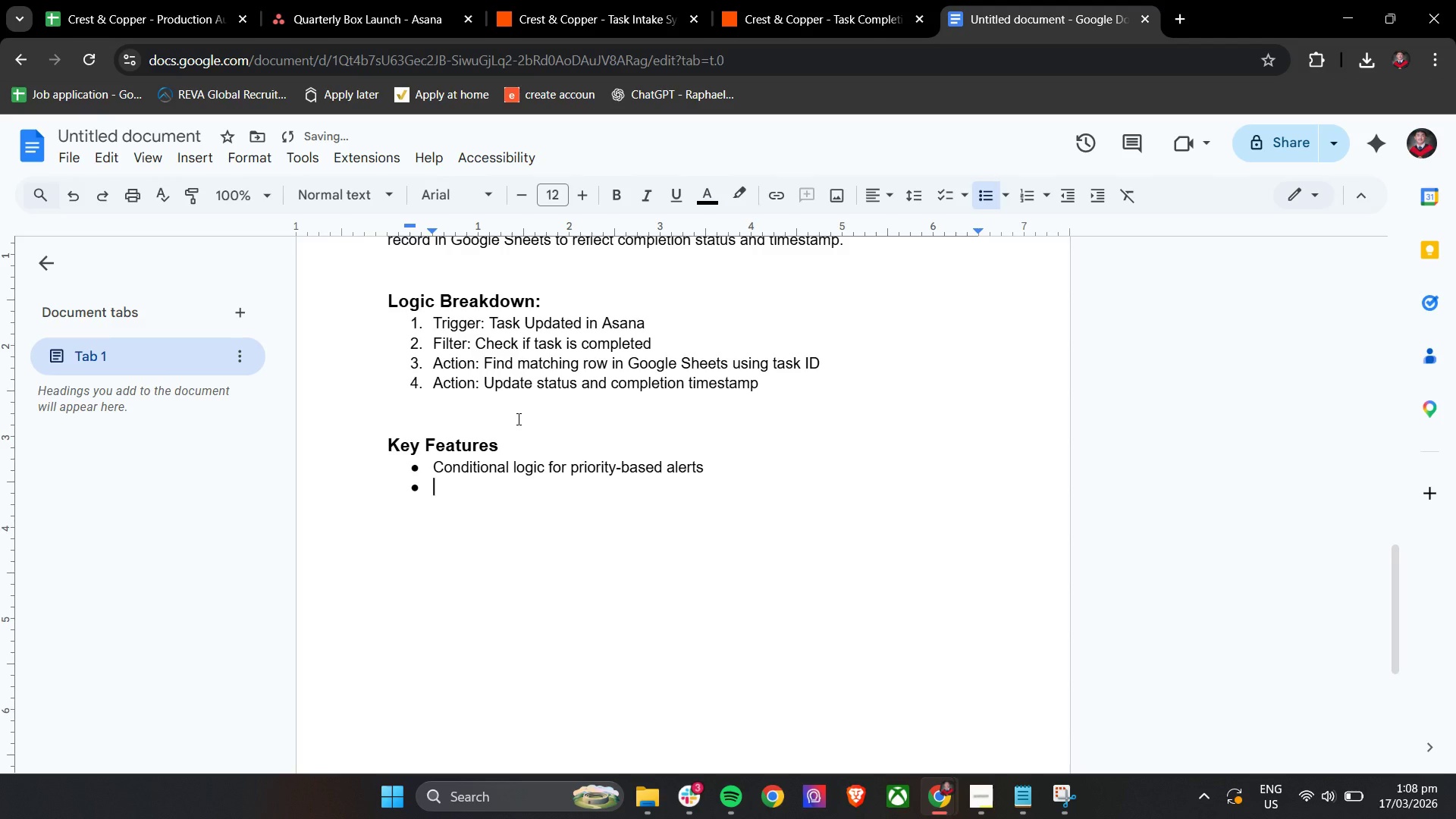 
type(Automated handling of custom engraving requests)
 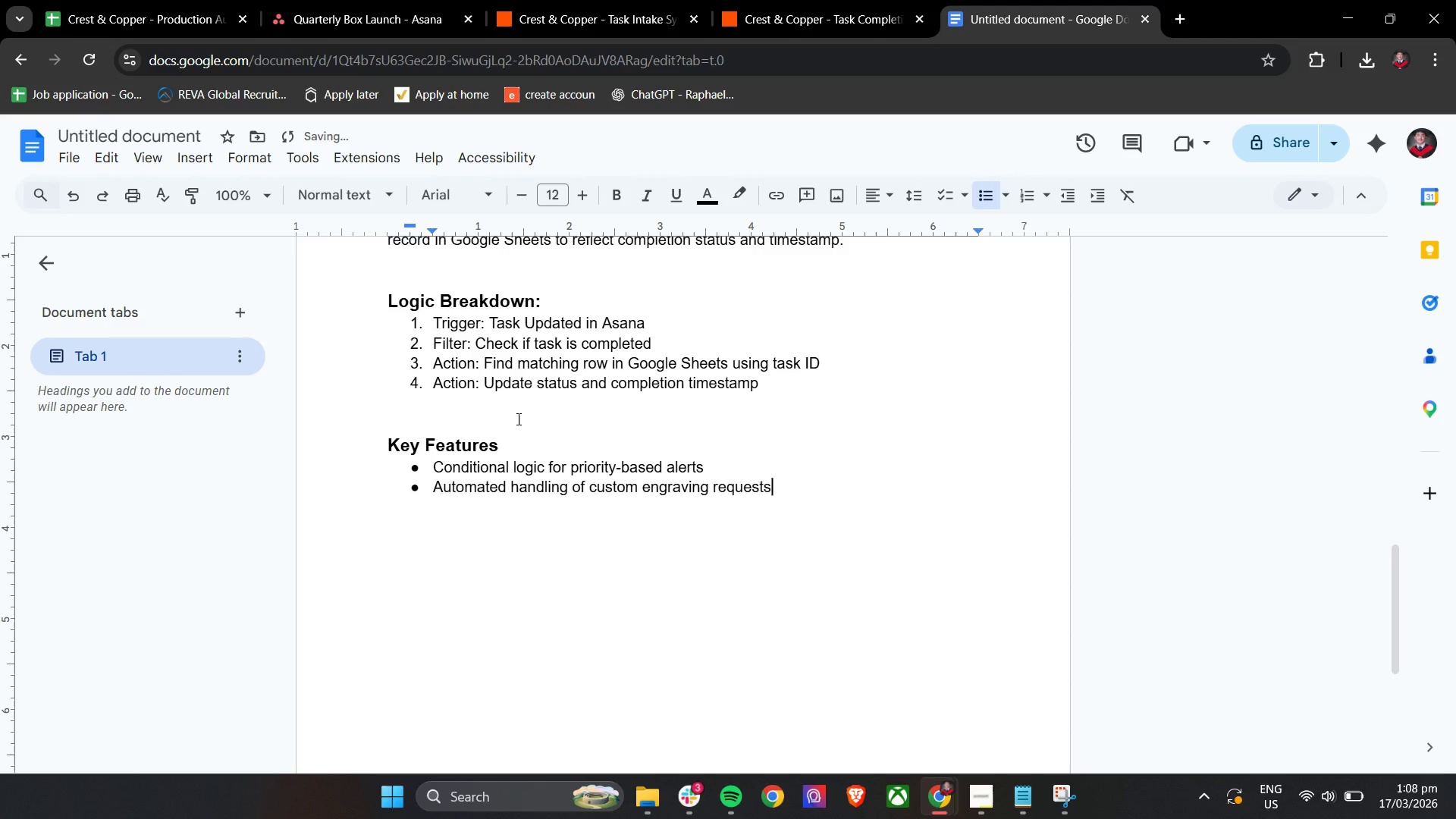 
key(Enter)
 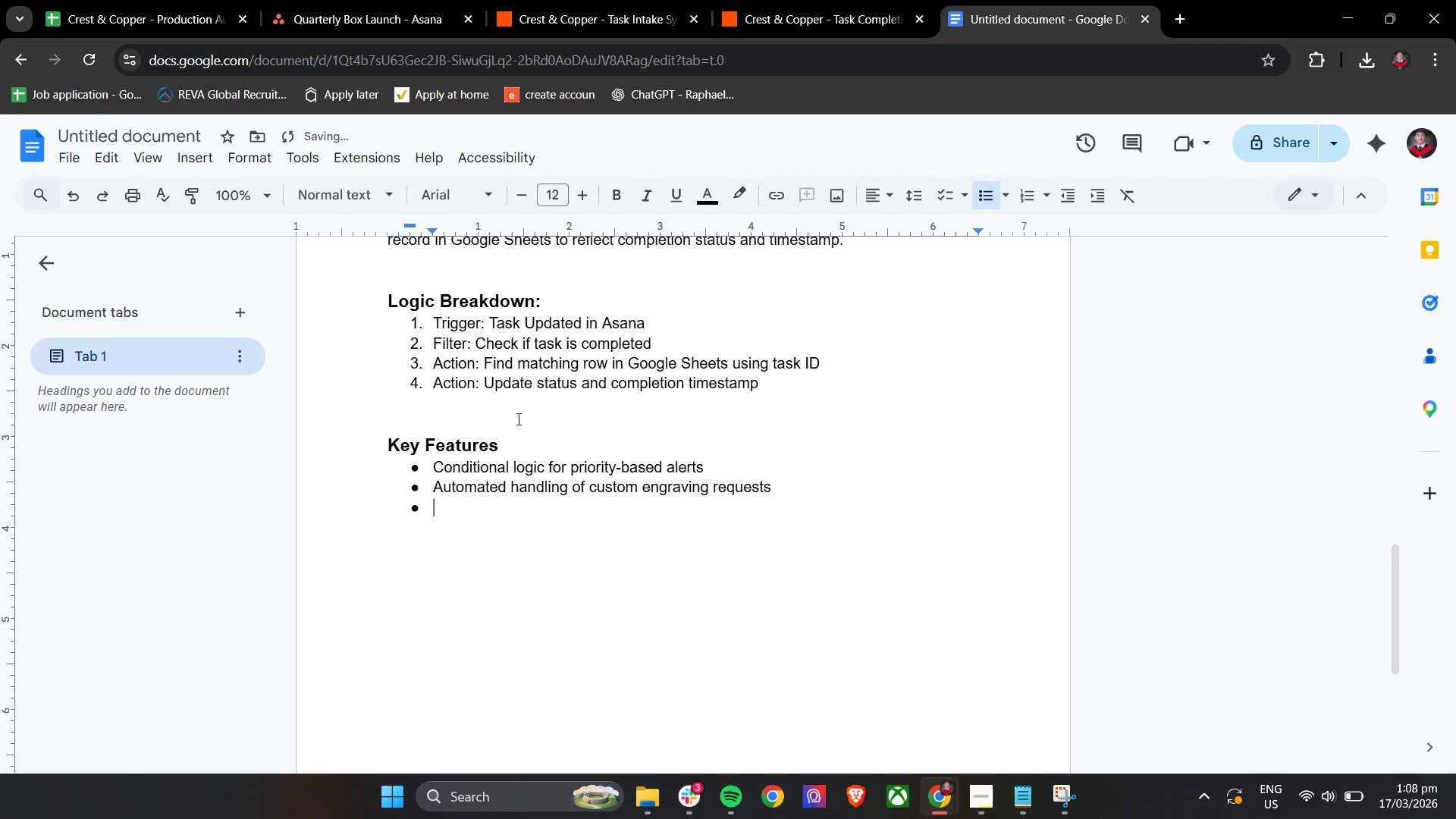 
type(Error detection for missing required fields)
 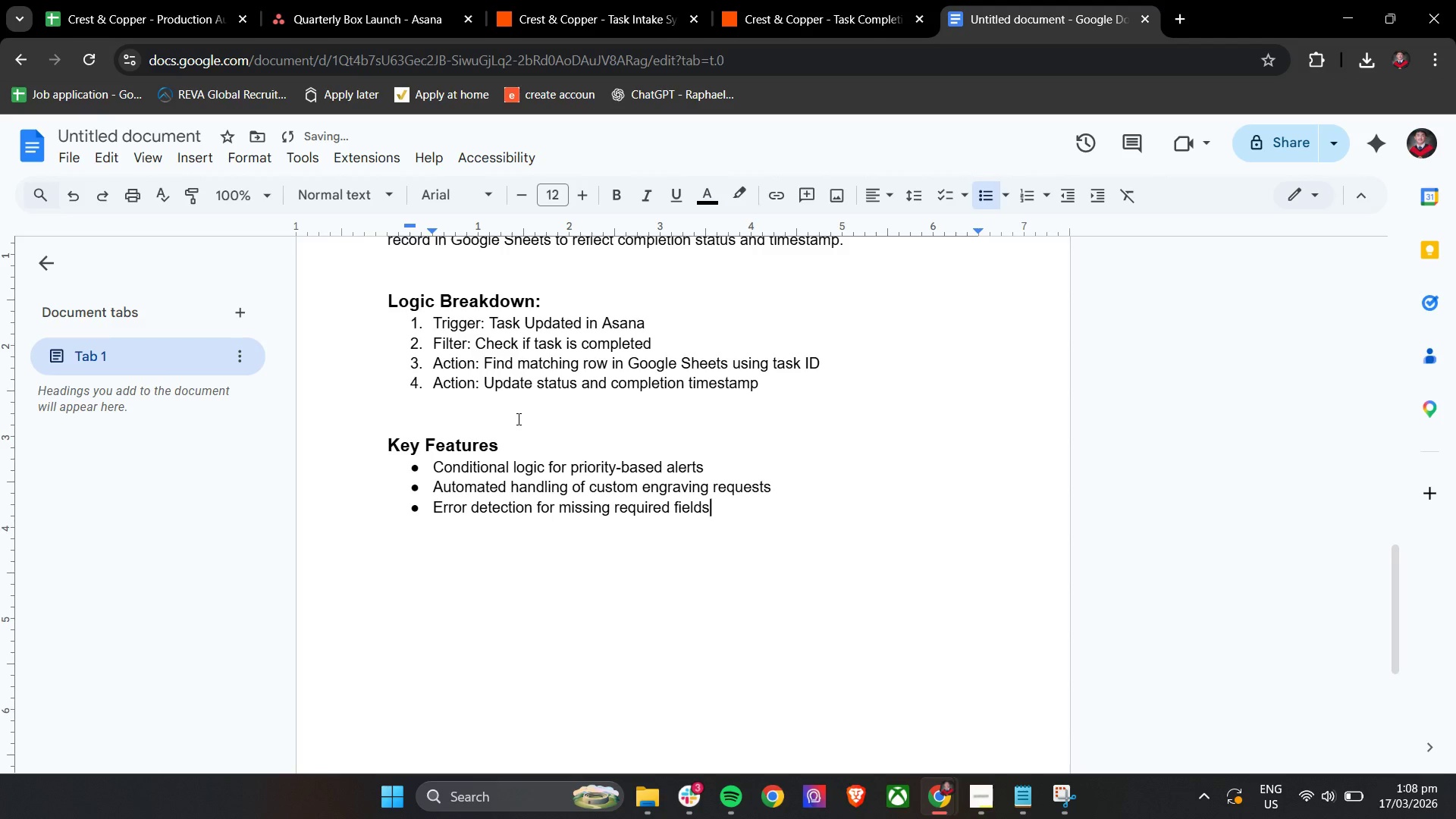 
key(Enter)
 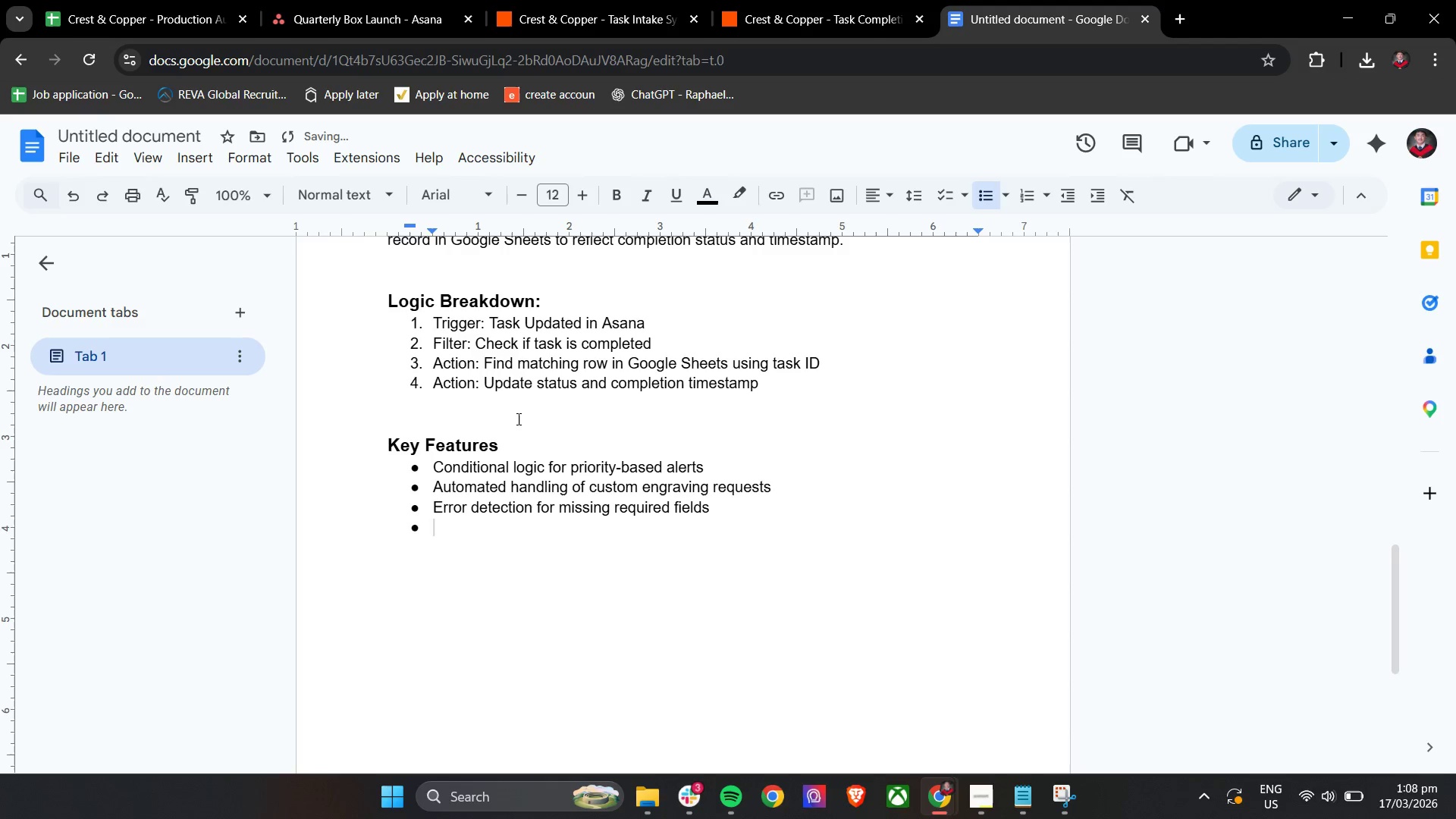 
type(Centralized tracking via google)
key(Backspace)
key(Backspace)
key(Backspace)
key(Backspace)
key(Backspace)
key(Backspace)
type(Google Sg)
key(Backspace)
type(het)
key(Backspace)
type(ets)
 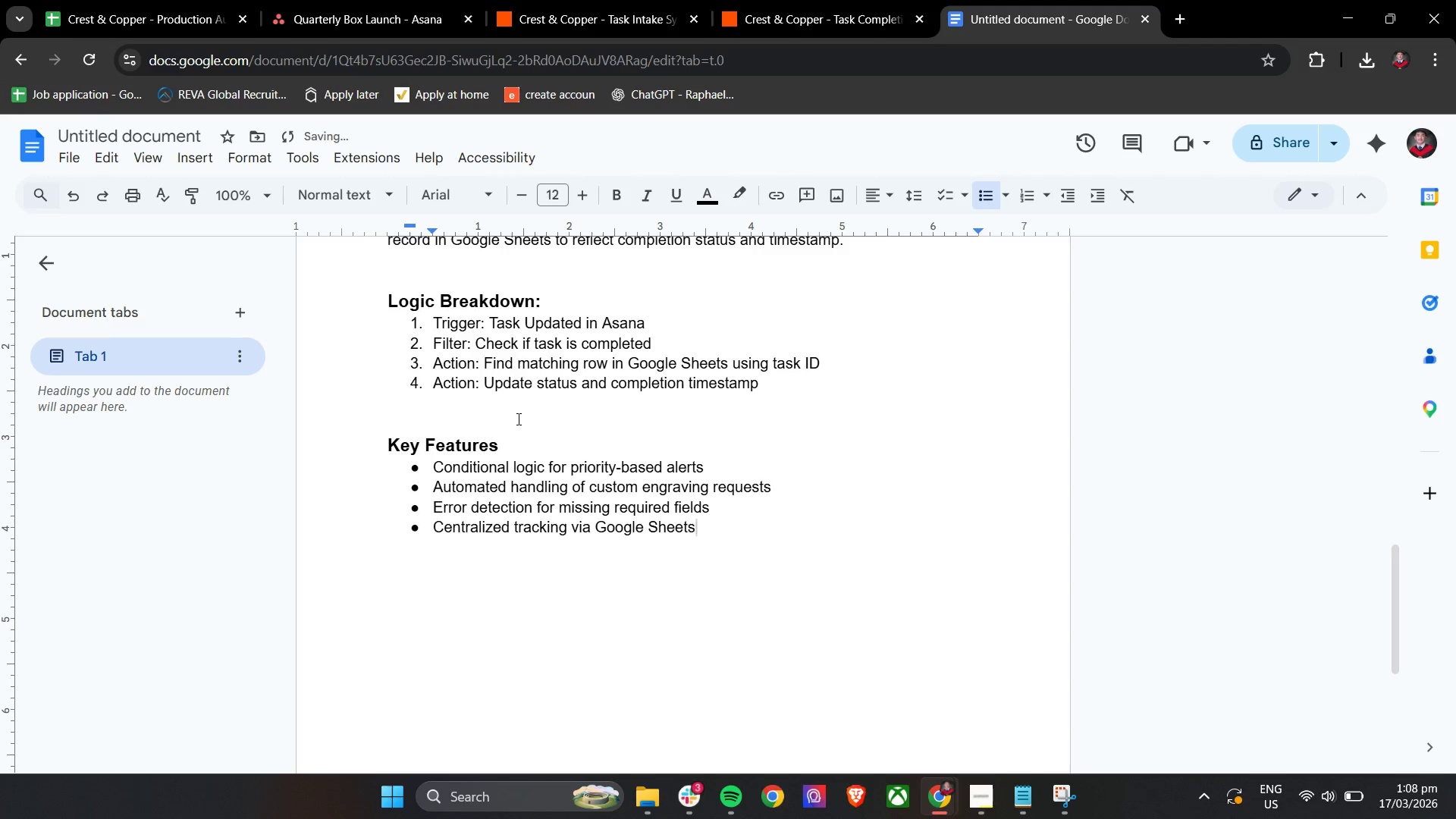 
key(Enter)
 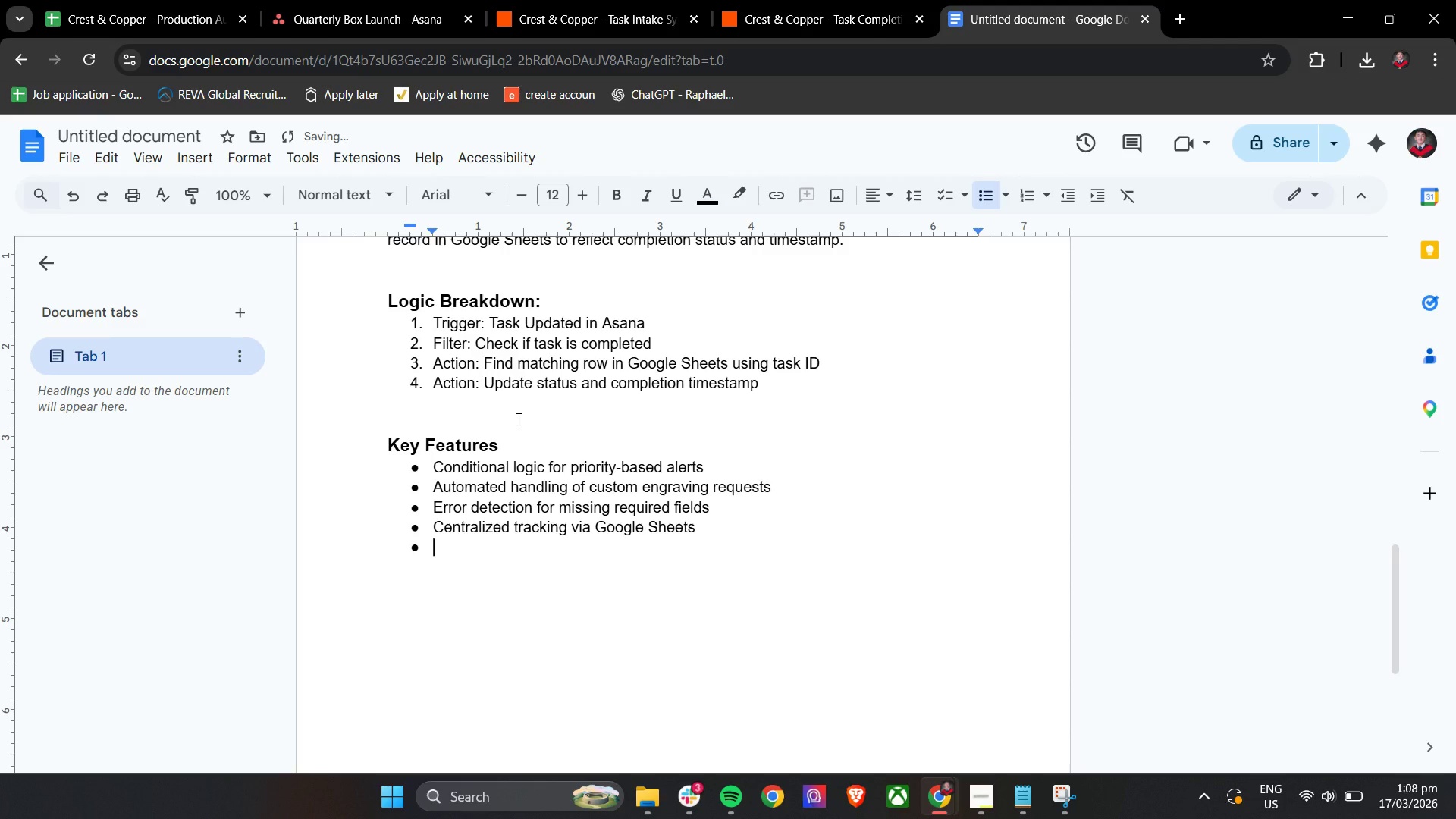 
type(real)
key(Backspace)
key(Backspace)
key(Backspace)
key(Backspace)
type(Real-time sl)
key(Backspace)
key(Backspace)
type(Slack notii)
key(Backspace)
type(fiati)
key(Backspace)
key(Backspace)
key(Backspace)
type(cation)
 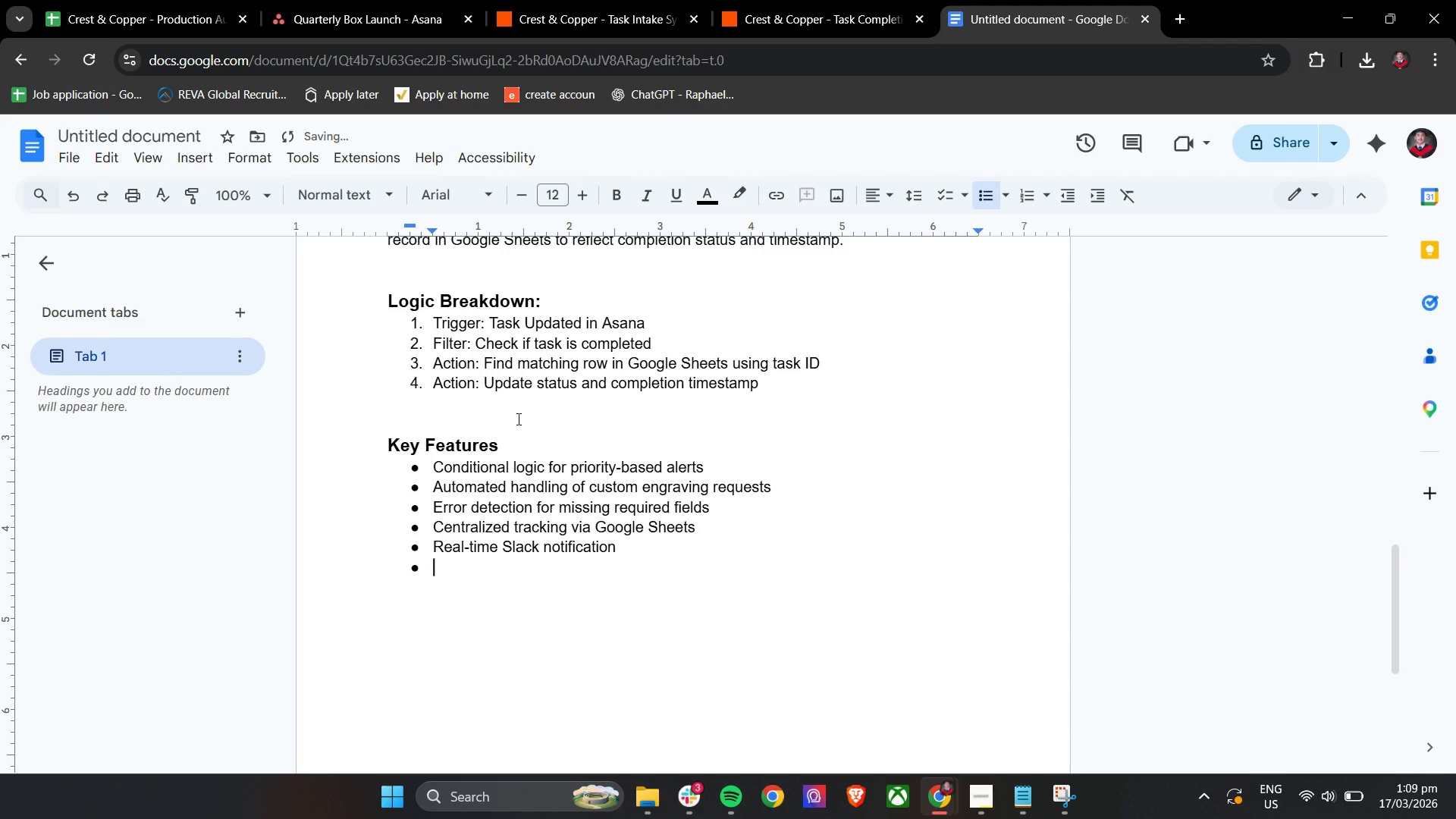 
 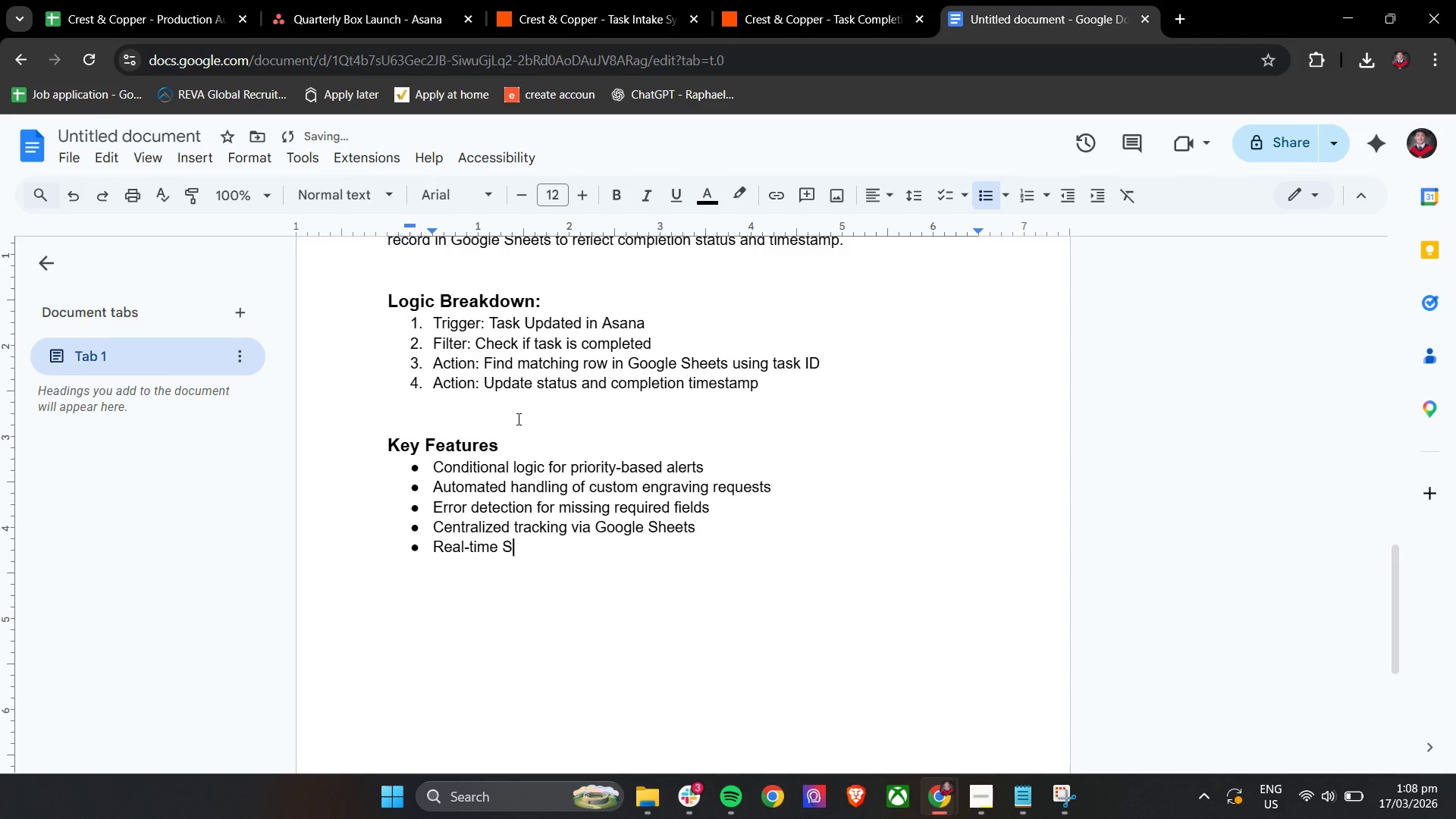 
key(Enter)
 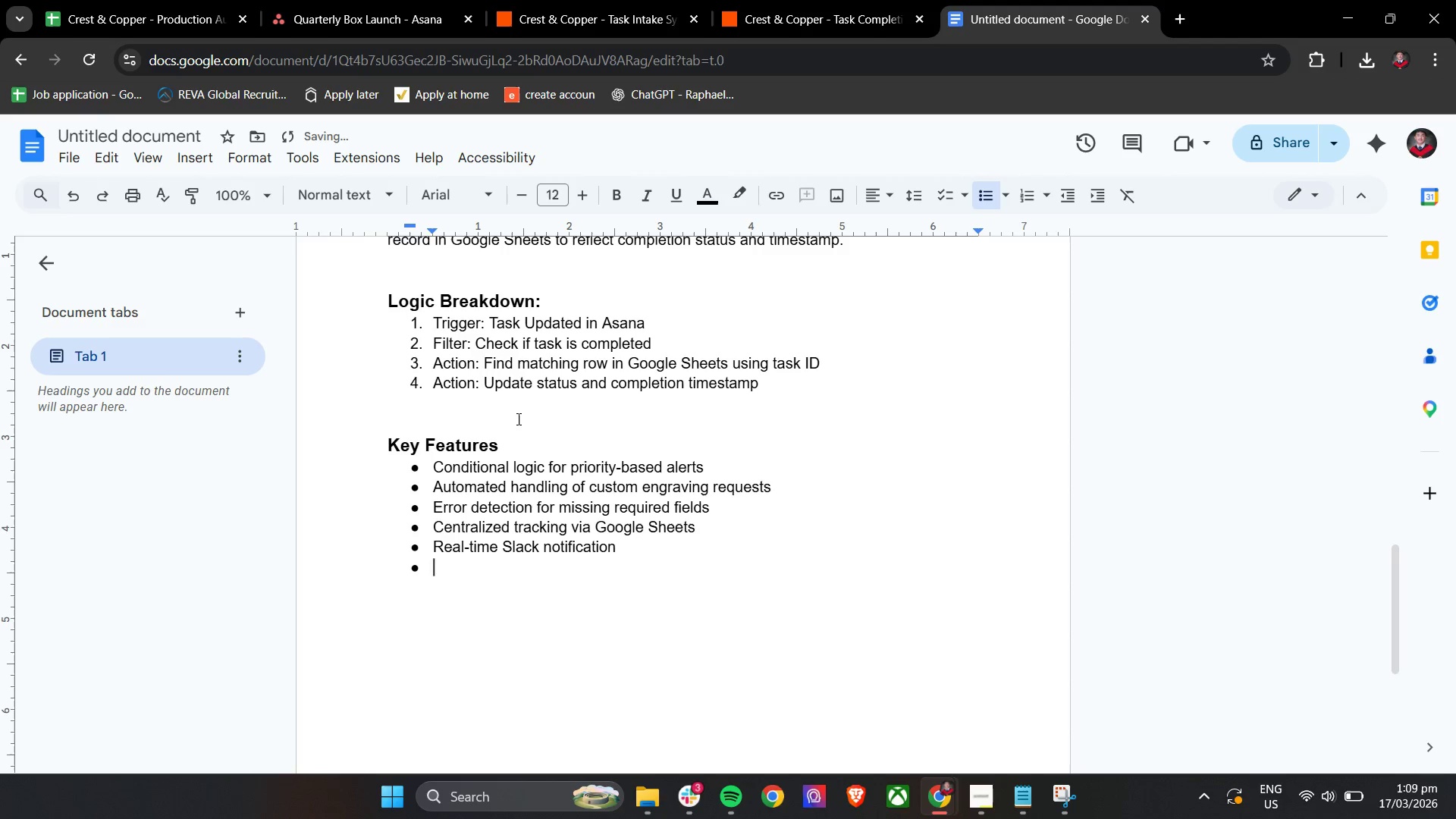 
type(Prevention of duc)
key(Backspace)
type(pli)
key(Backspace)
key(Backspace)
type(lc)
key(Backspace)
type(icate records using uniqure )
key(Backspace)
key(Backspace)
key(Backspace)
type(e tasks)
key(Backspace)
type( IDs)
 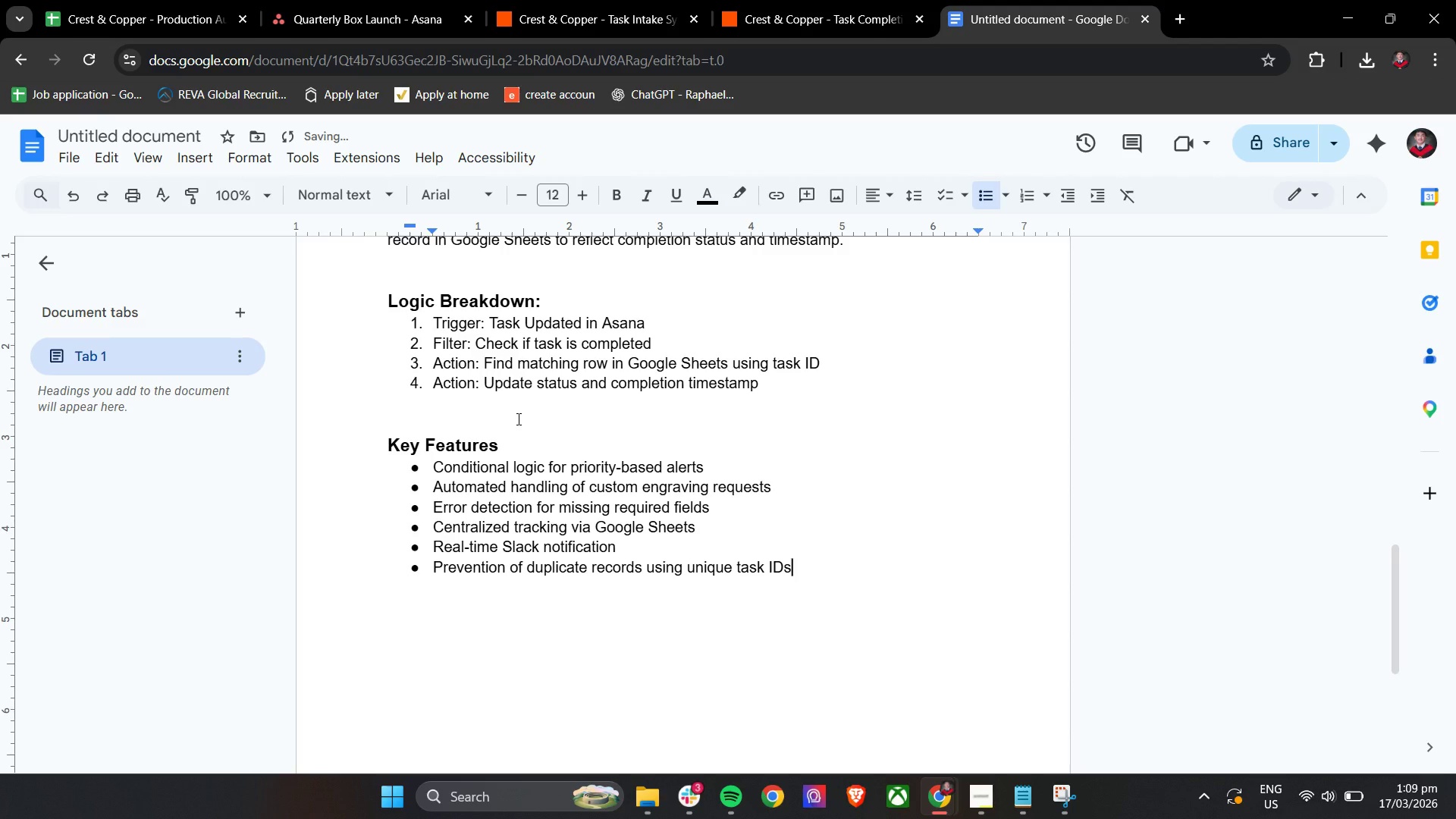 
wait(17.77)
 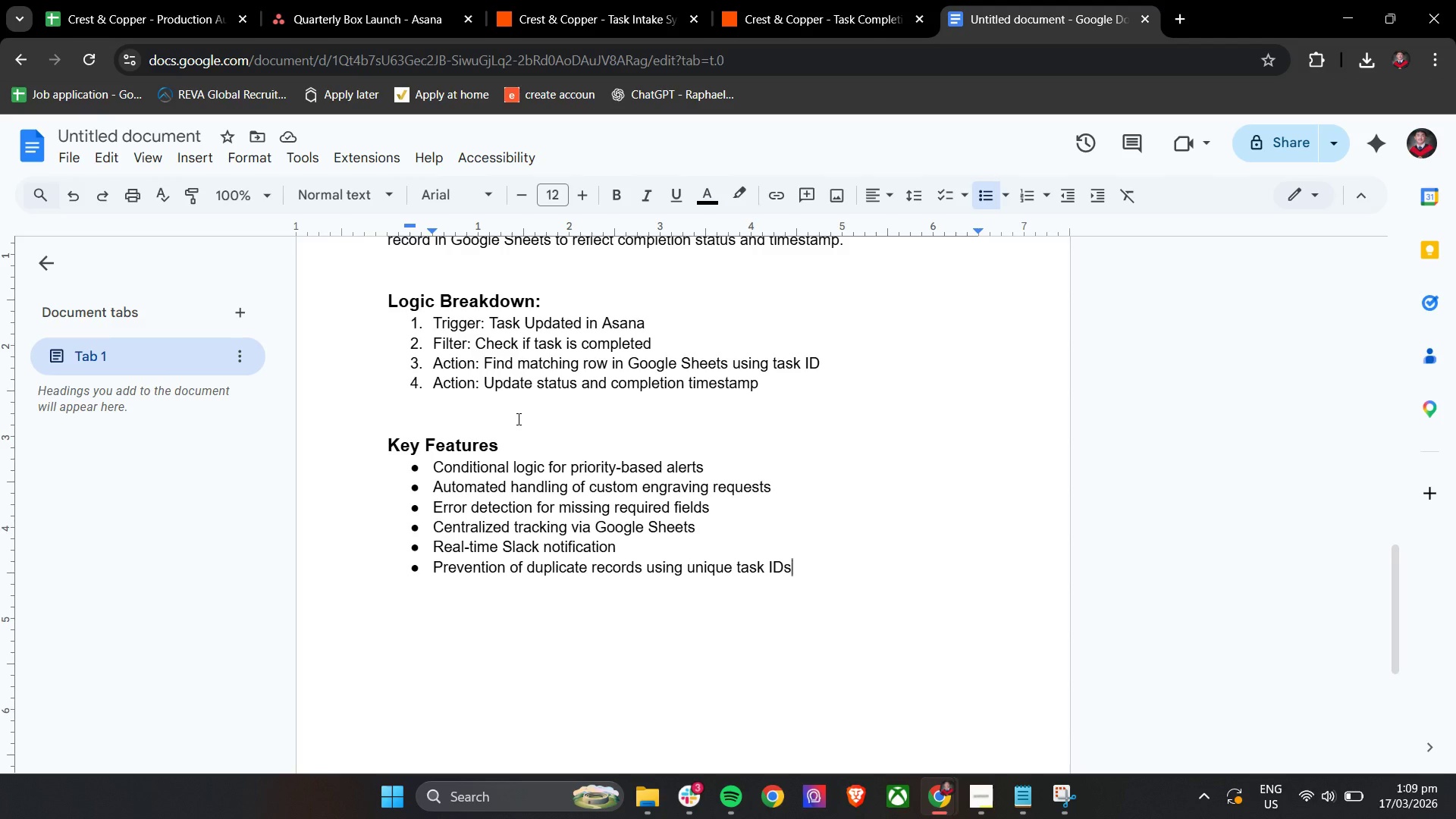 
left_click([970, 791])